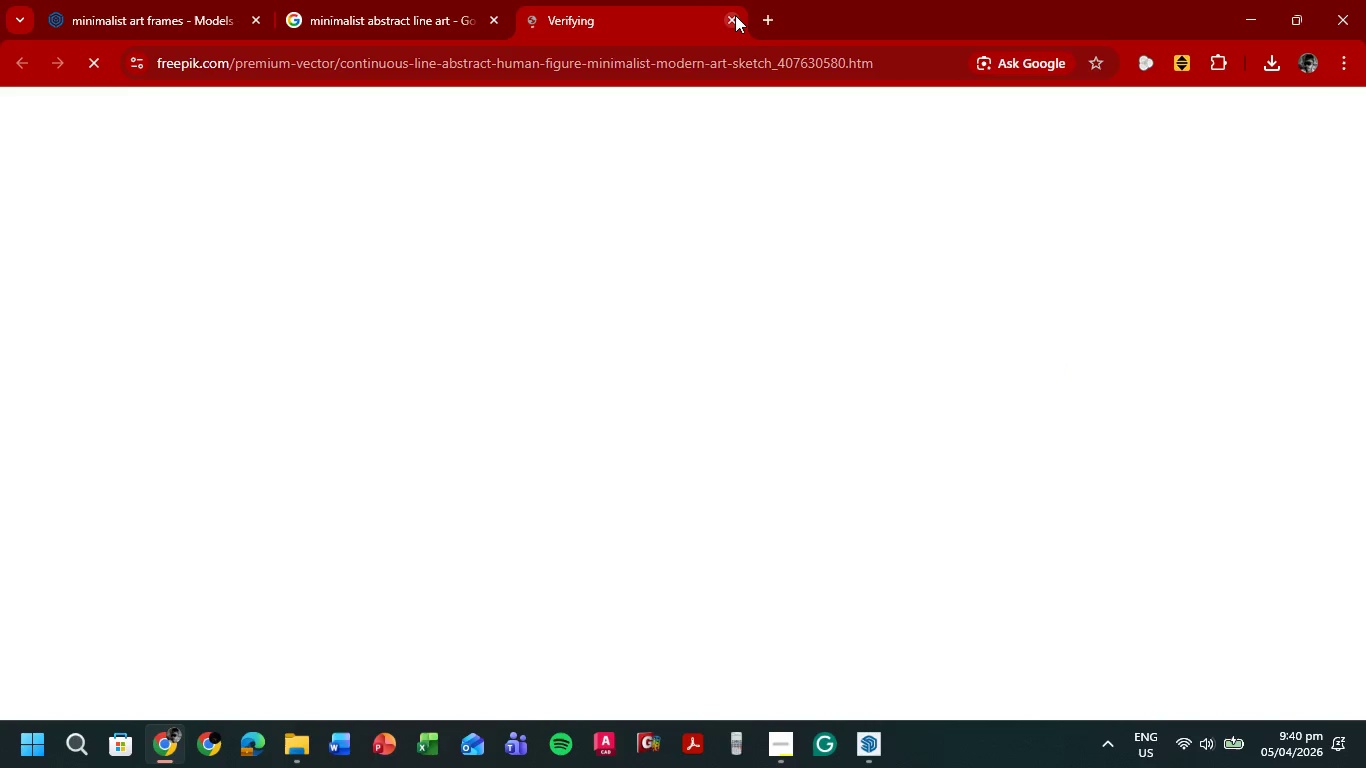 
left_click([740, 19])
 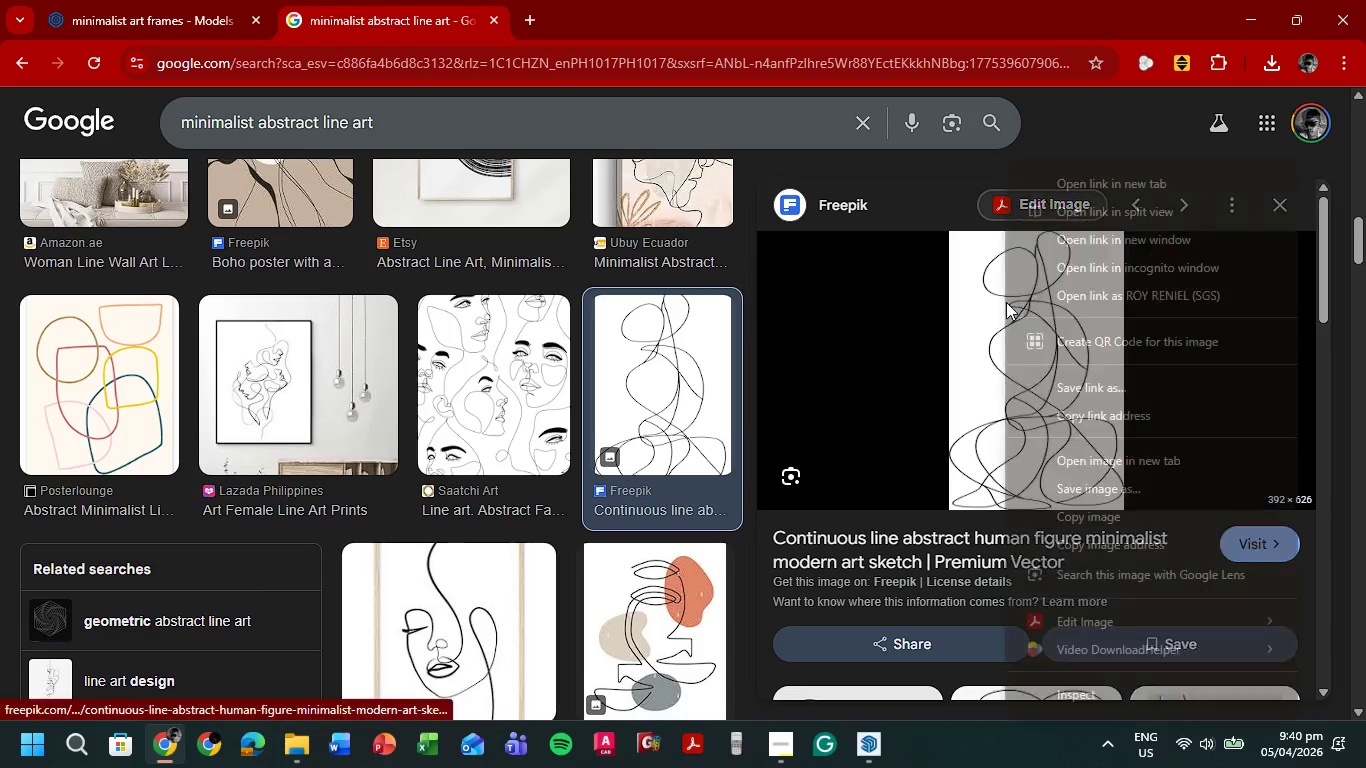 
left_click([1110, 488])
 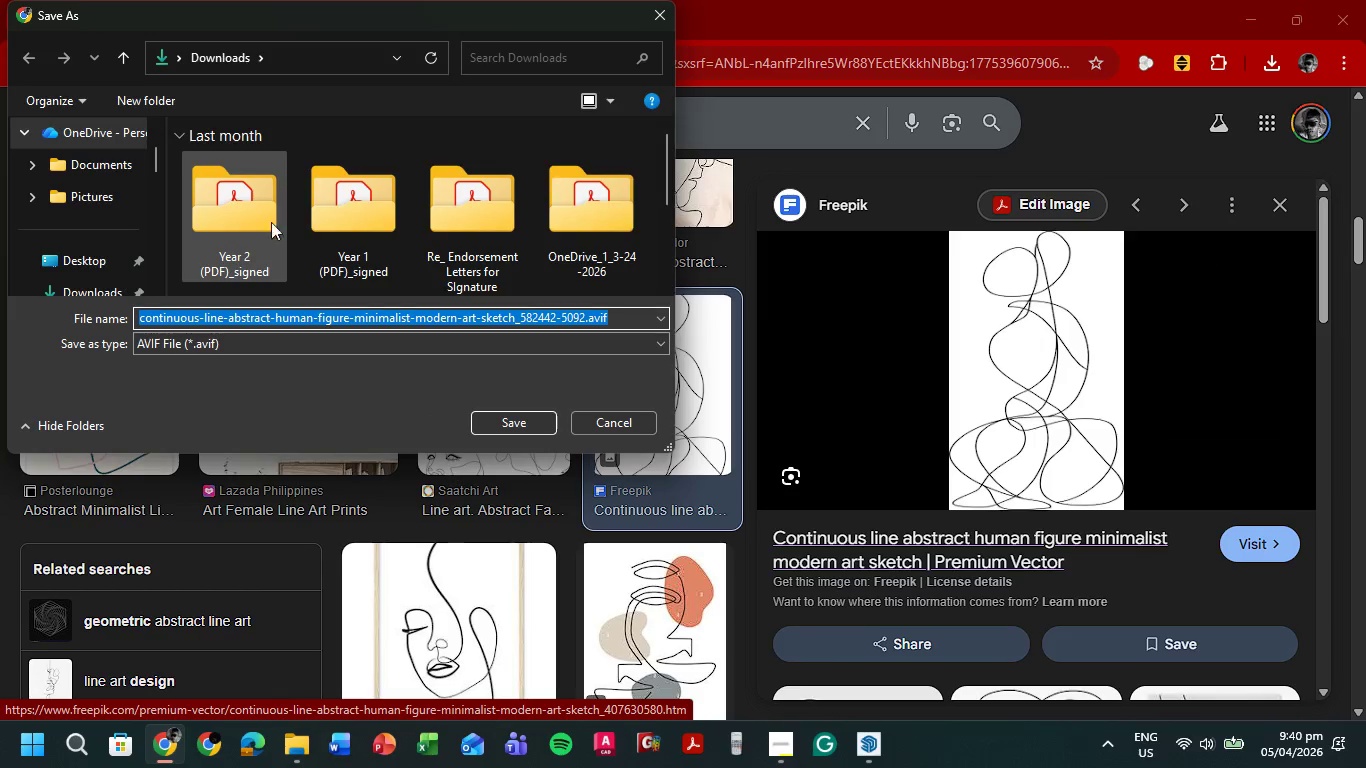 
scroll: coordinate [109, 267], scroll_direction: down, amount: 1.0
 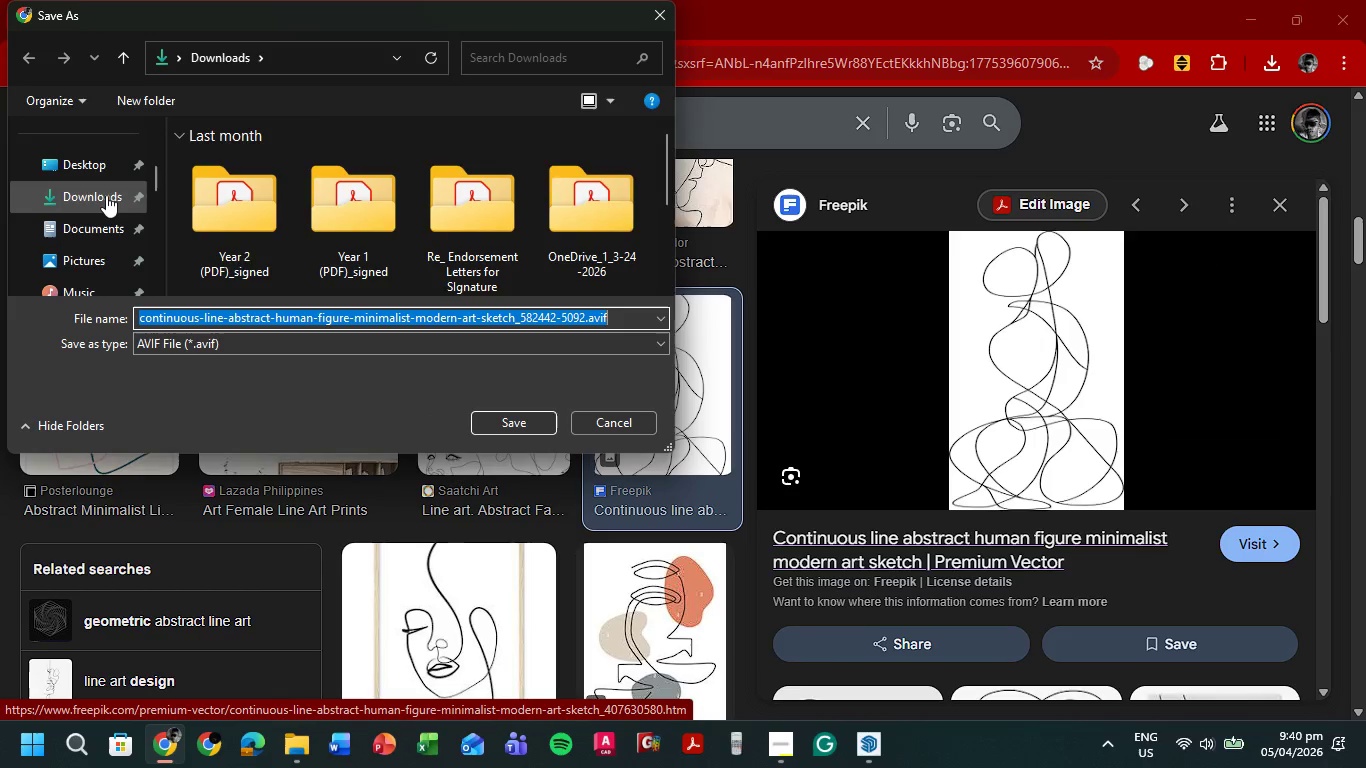 
left_click([106, 195])
 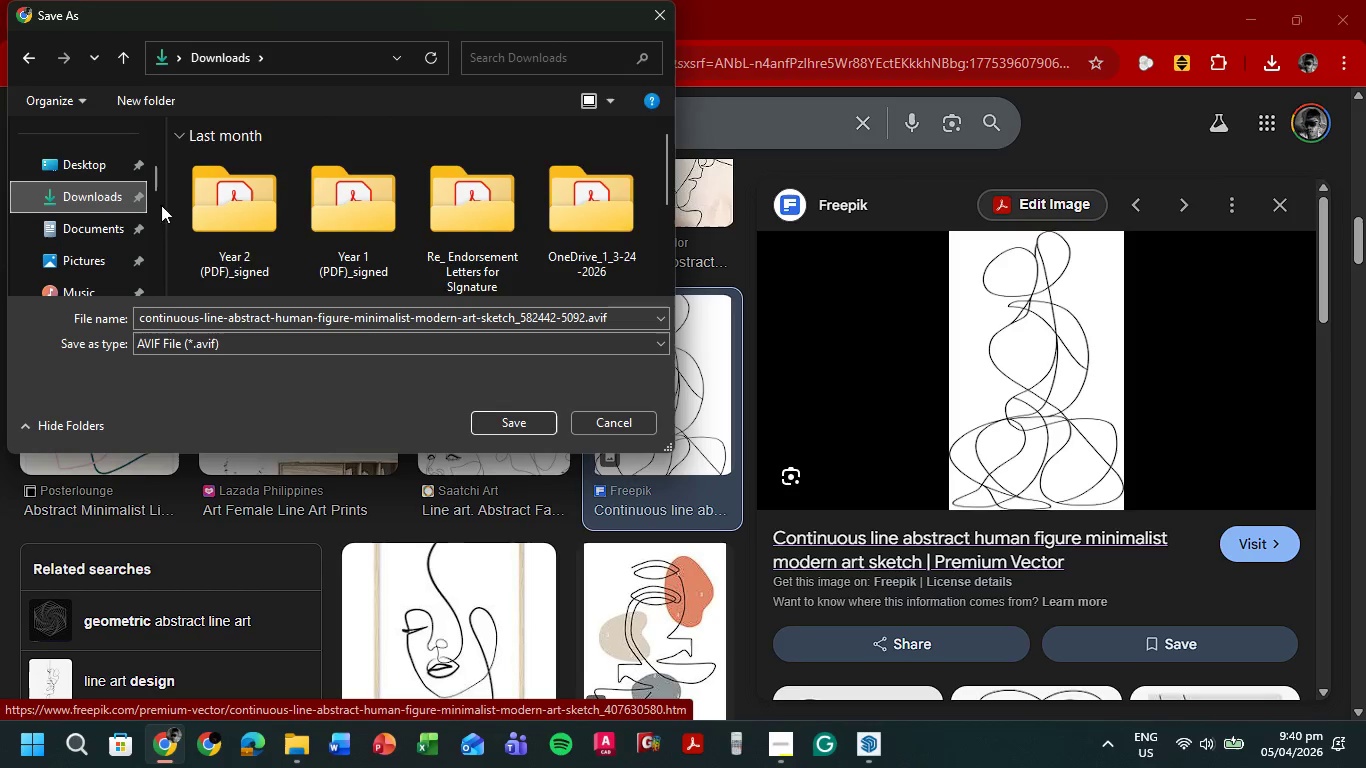 
left_click([93, 192])
 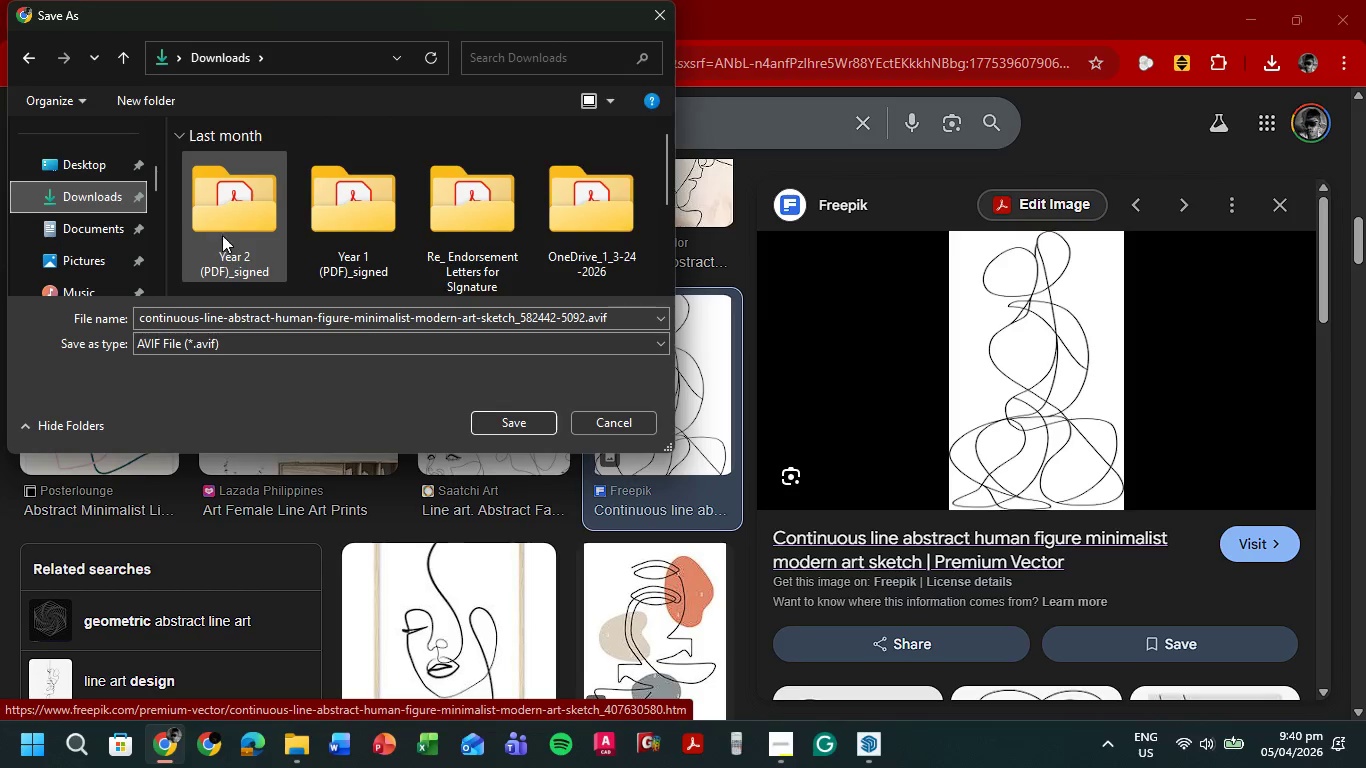 
scroll: coordinate [241, 241], scroll_direction: up, amount: 5.0
 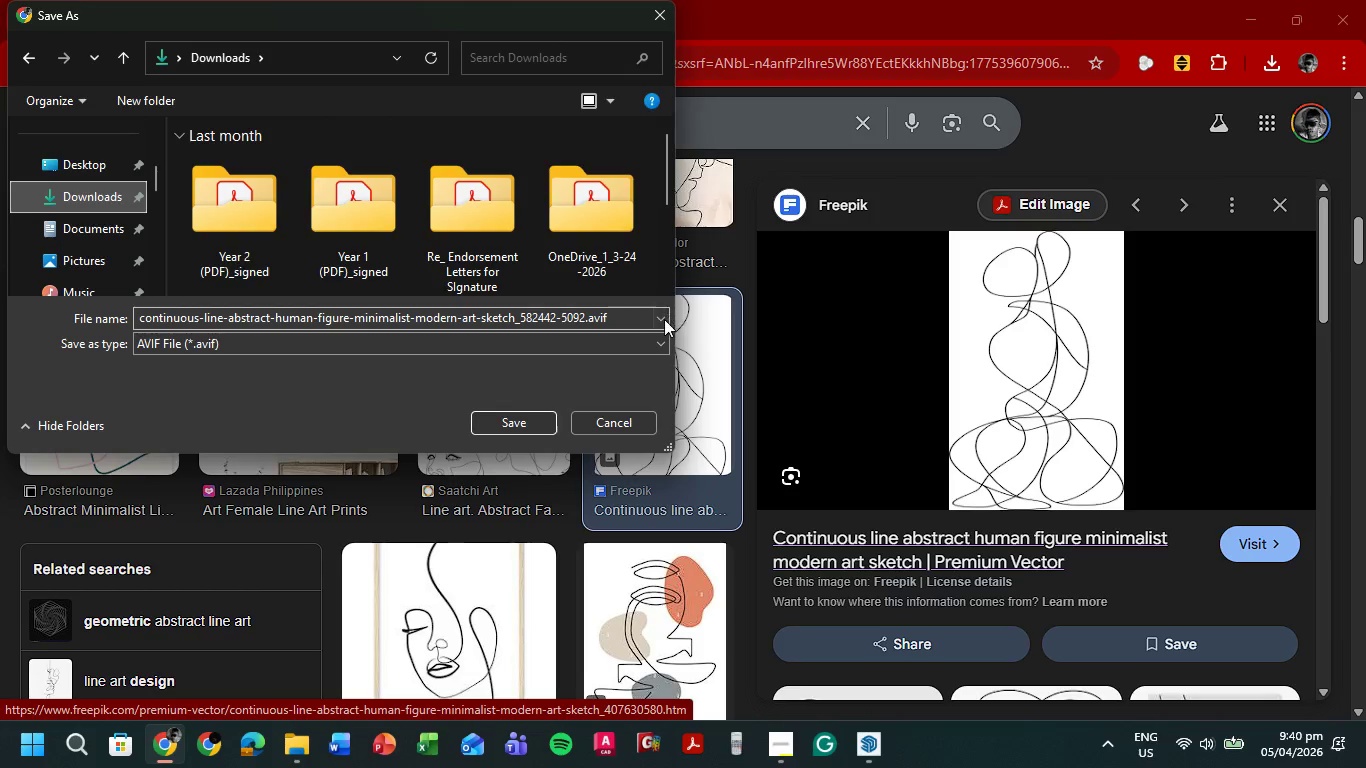 
left_click([662, 319])
 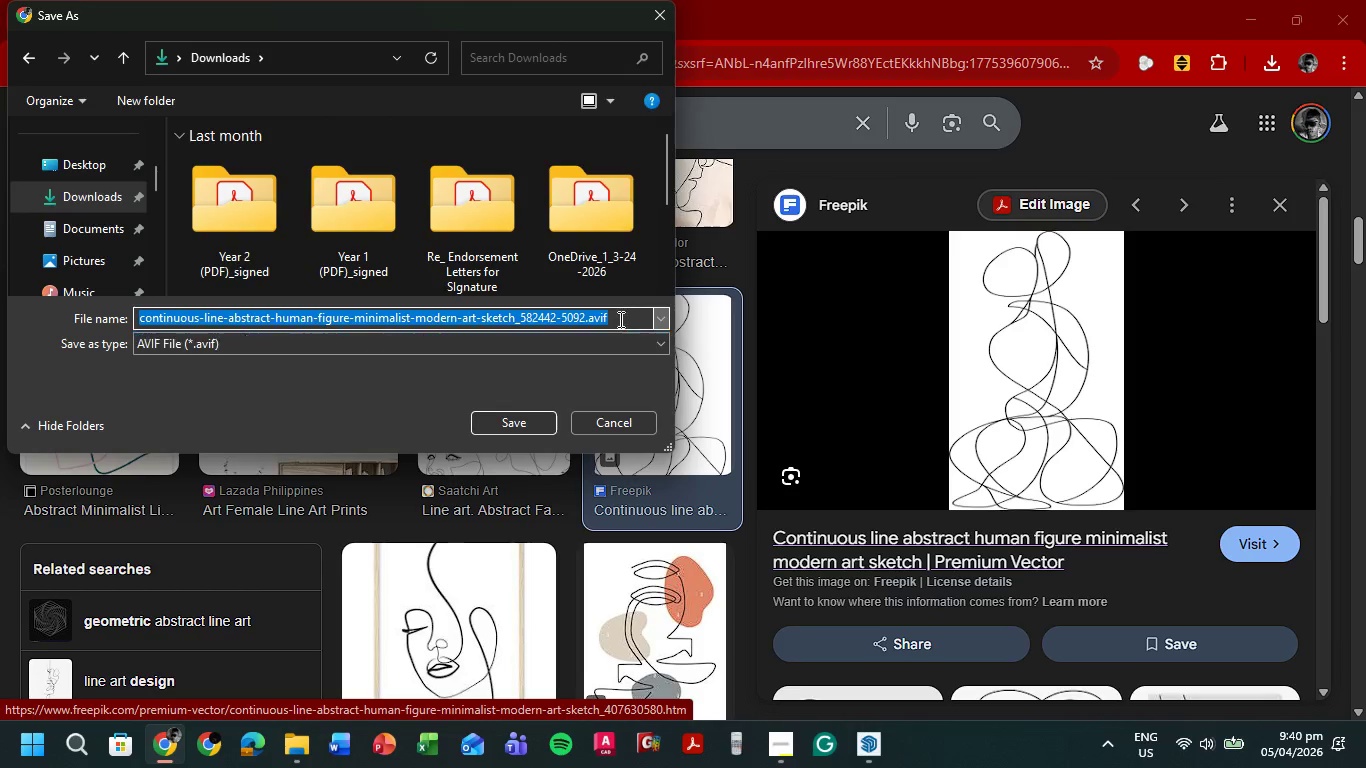 
double_click([618, 315])
 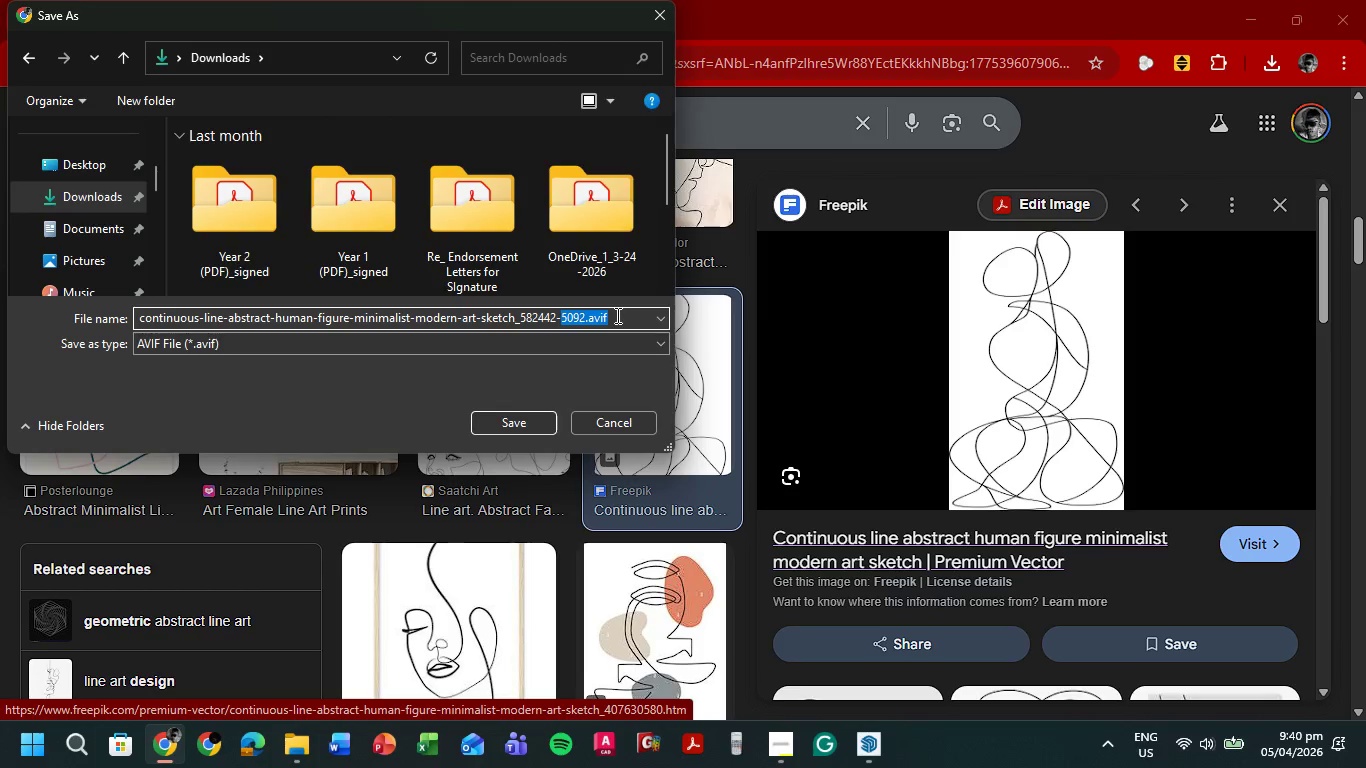 
triple_click([616, 315])
 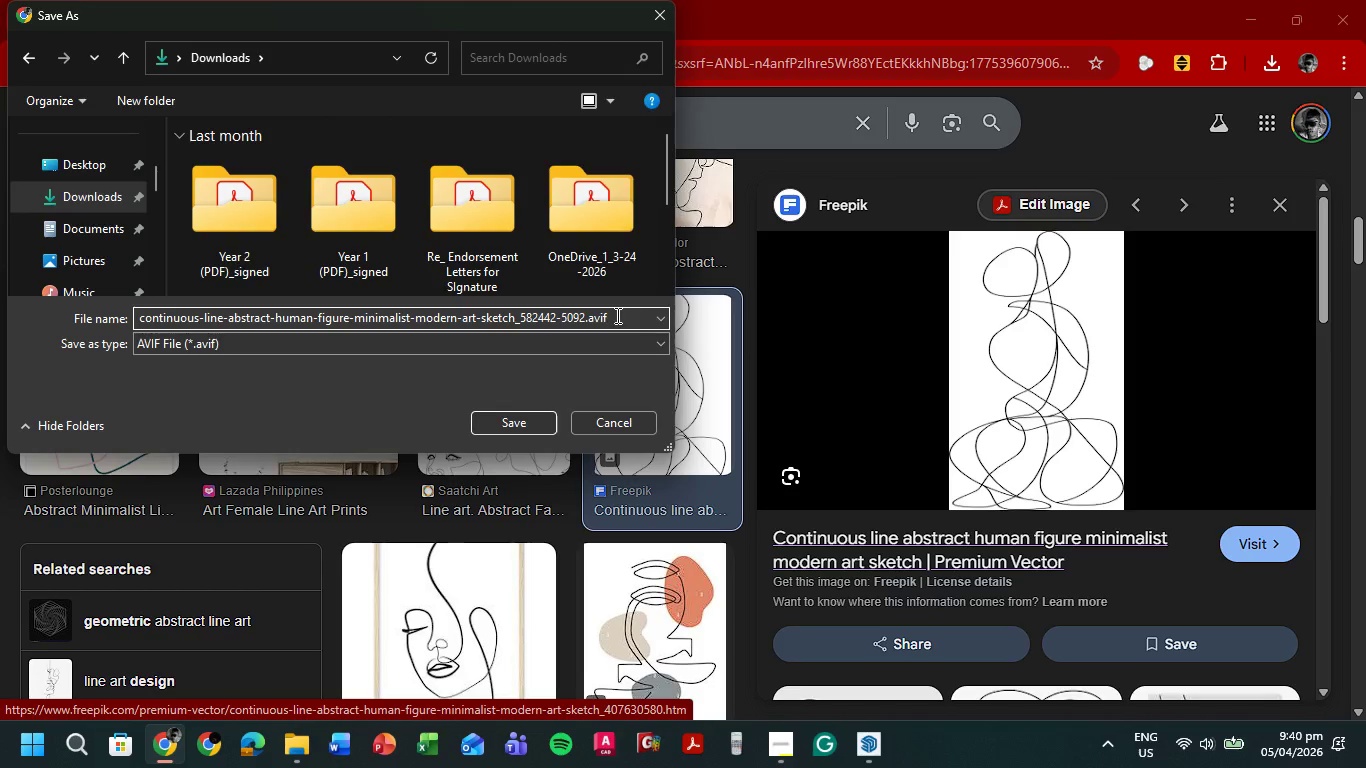 
double_click([616, 315])
 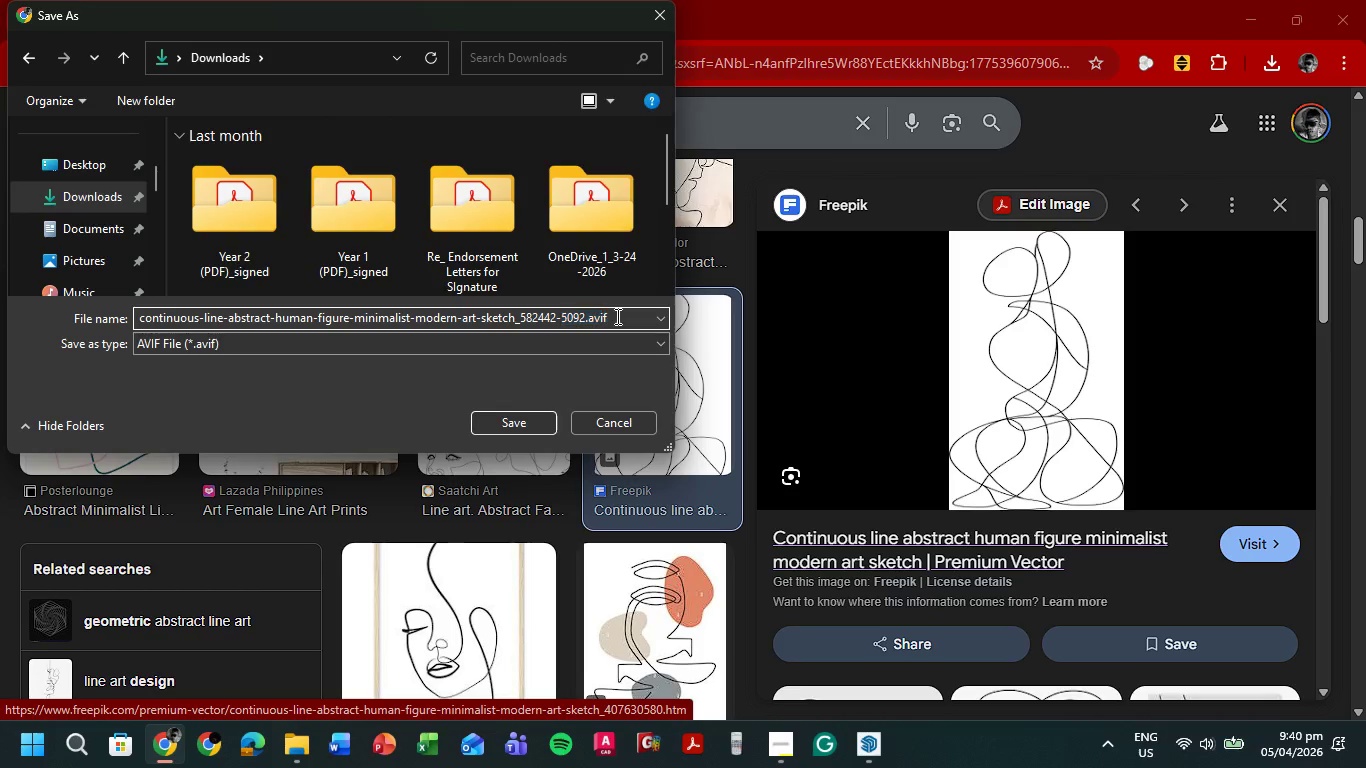 
triple_click([616, 316])
 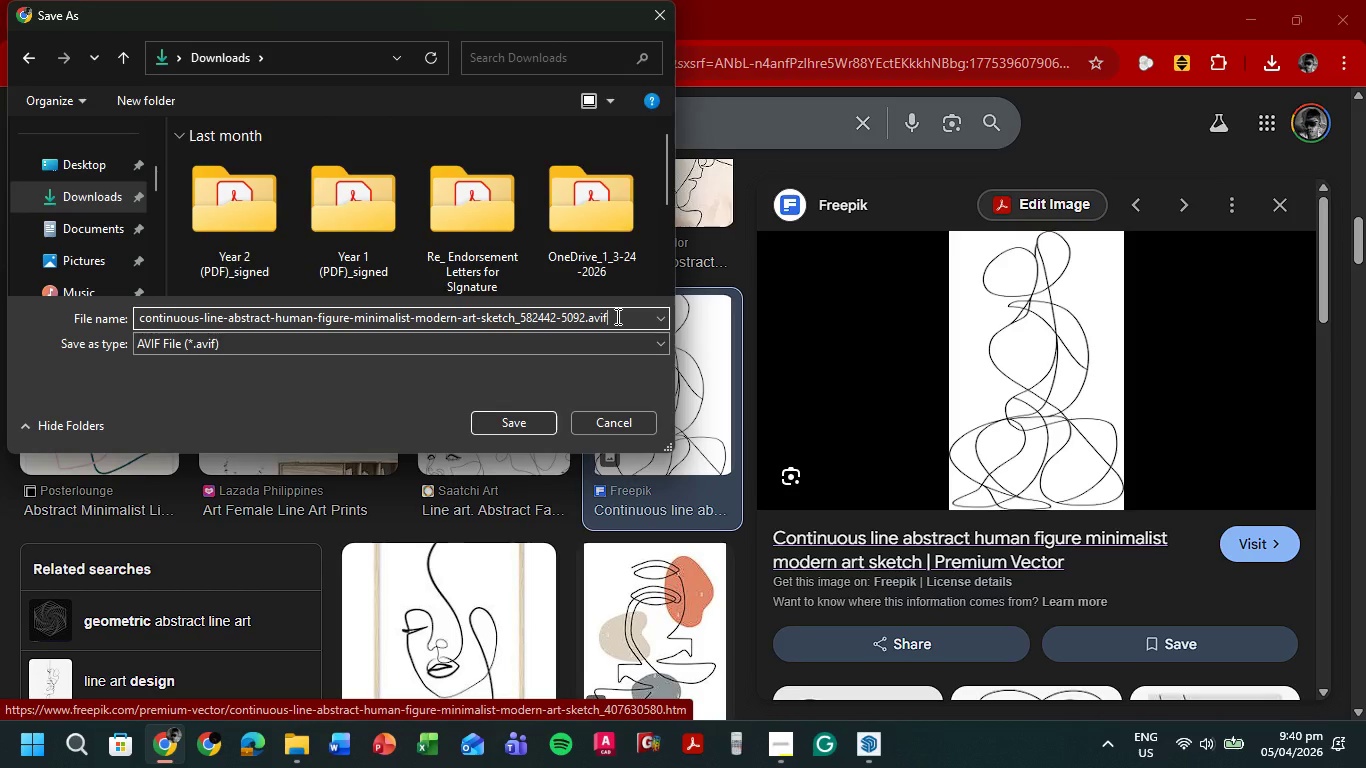 
key(ArrowRight)
 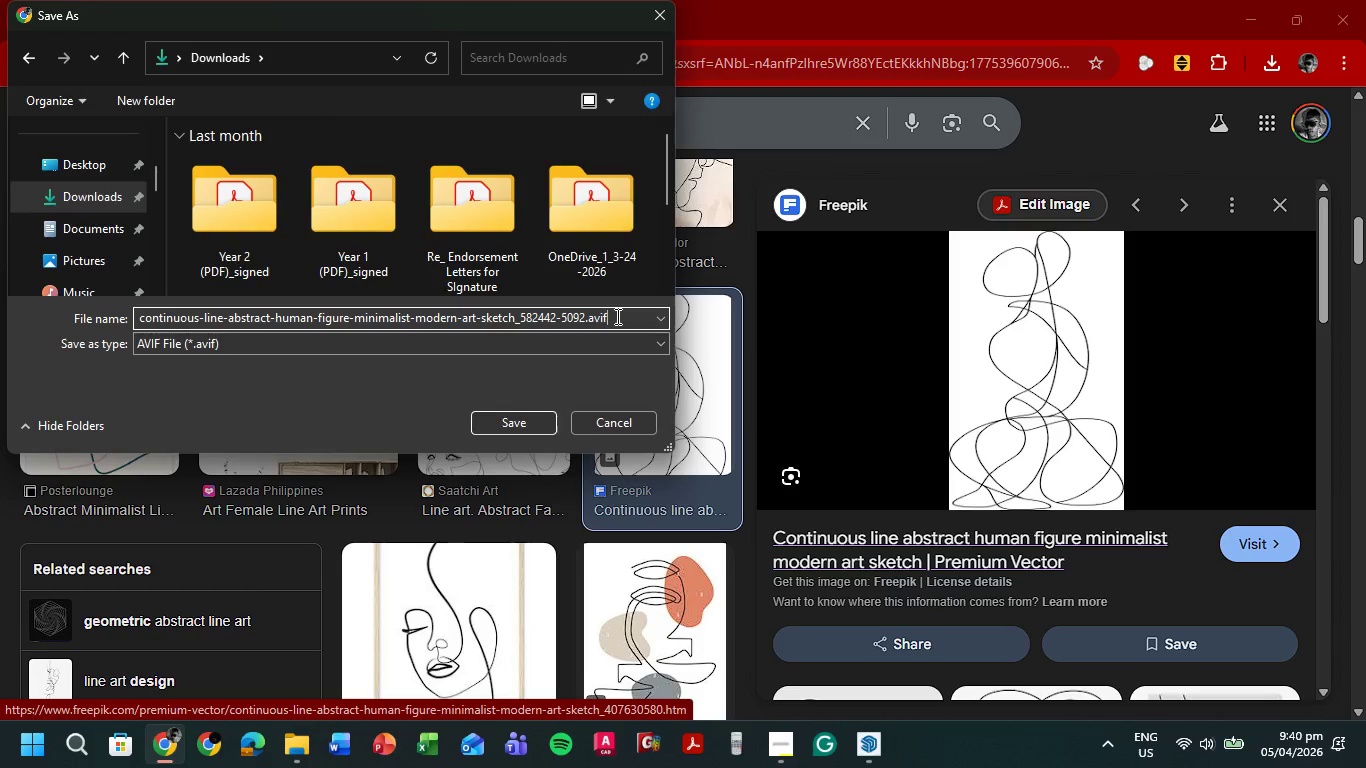 
key(Backspace)
key(Backspace)
key(Backspace)
key(Backspace)
type(jpg)
 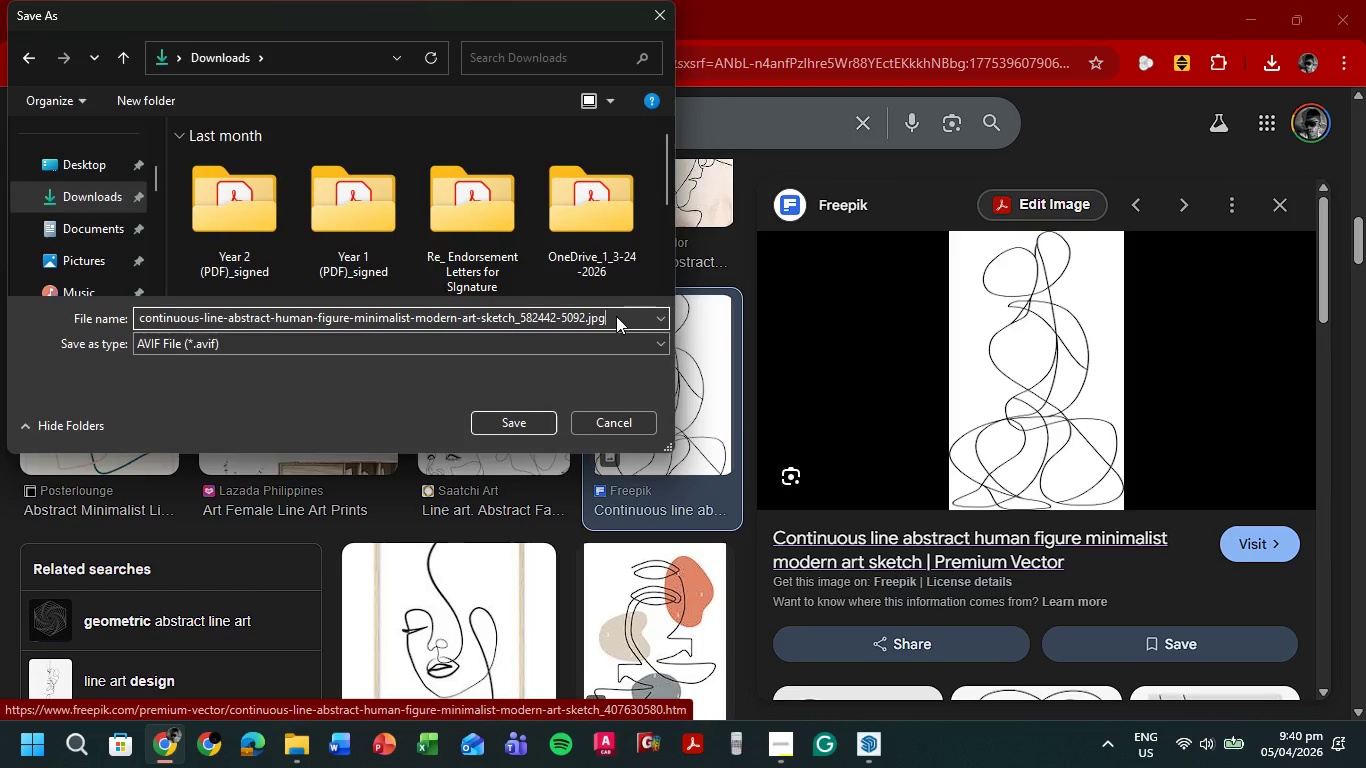 
key(Enter)
 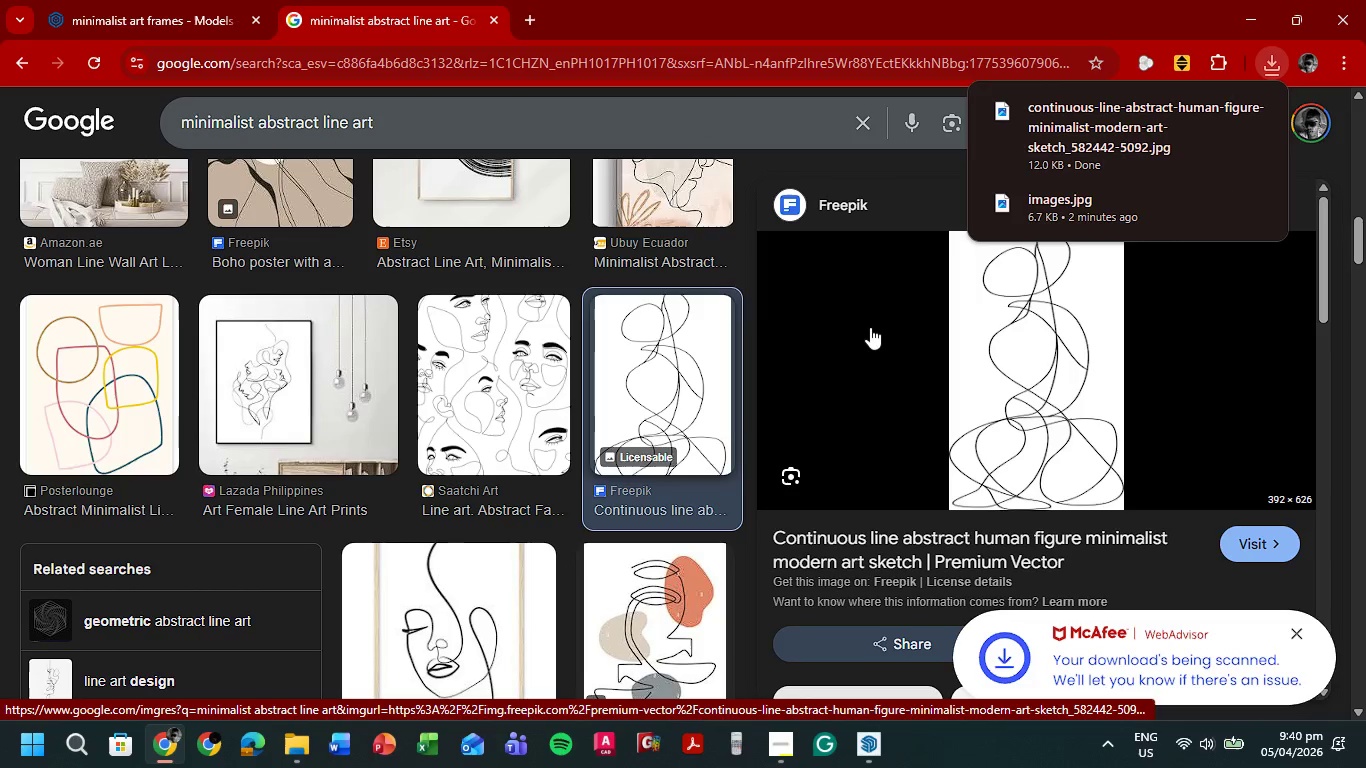 
left_click([1139, 130])
 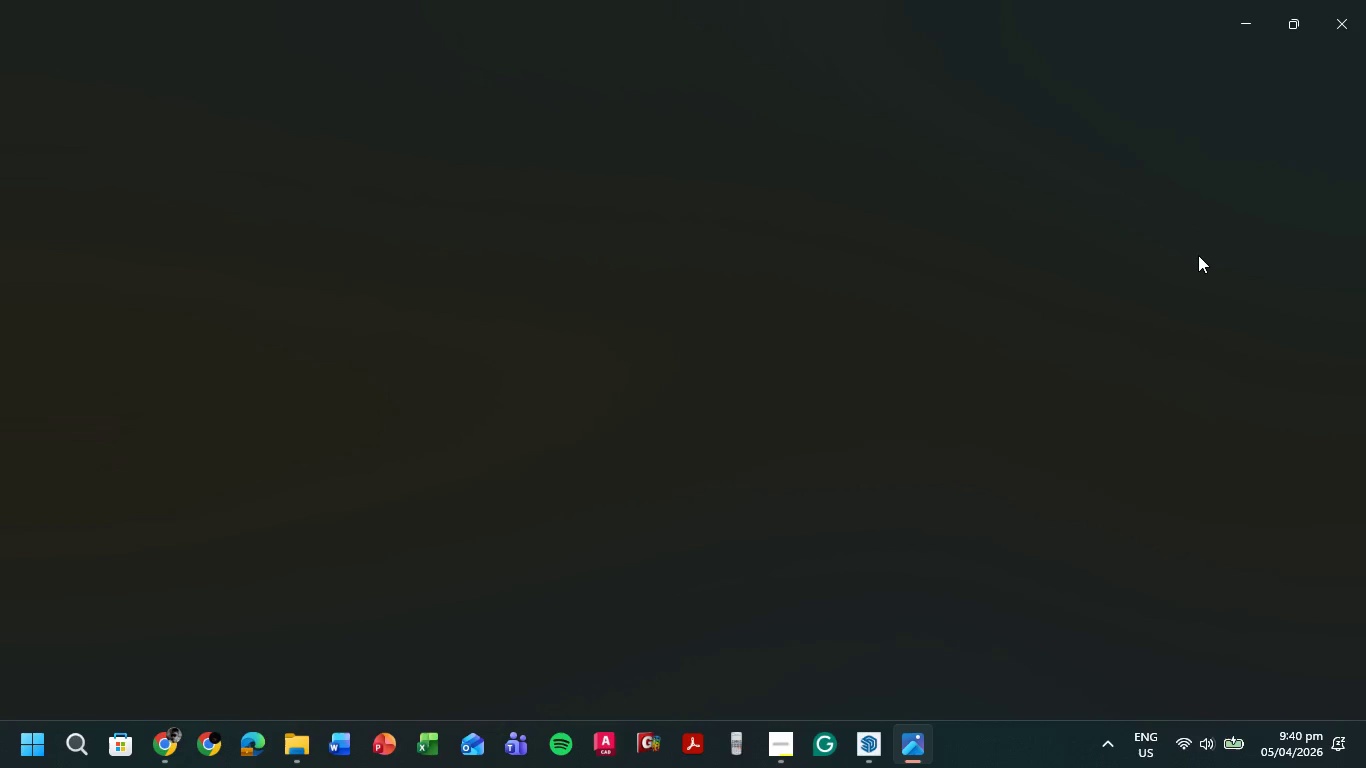 
left_click([1365, 0])
 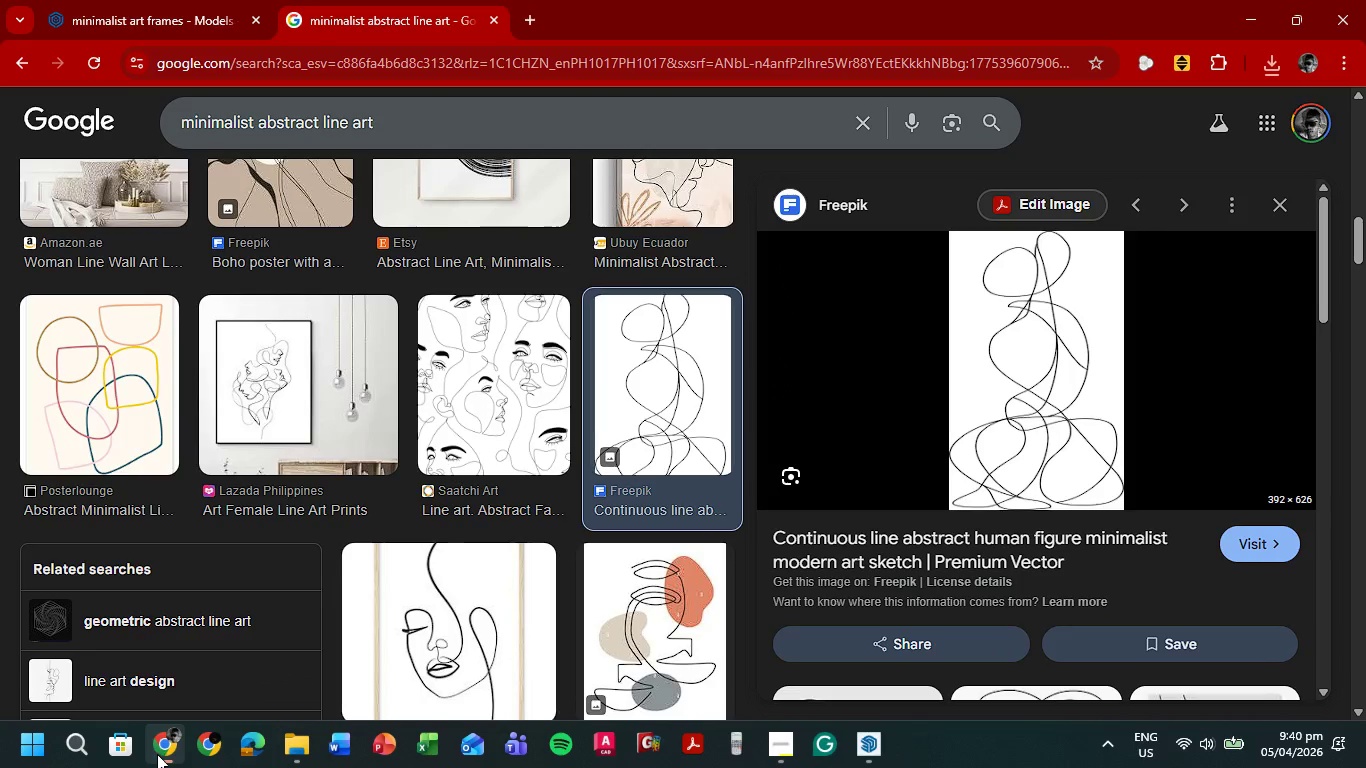 
left_click([865, 745])
 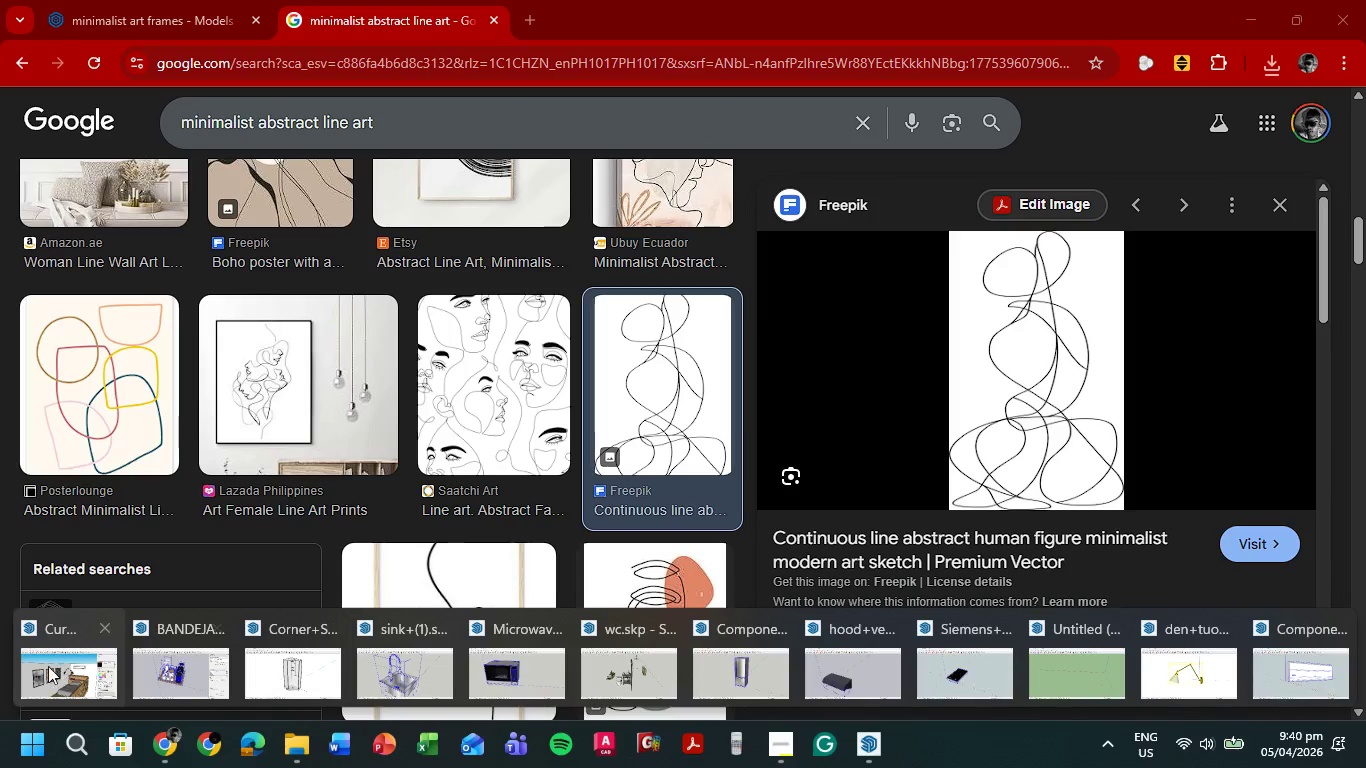 
left_click([91, 676])
 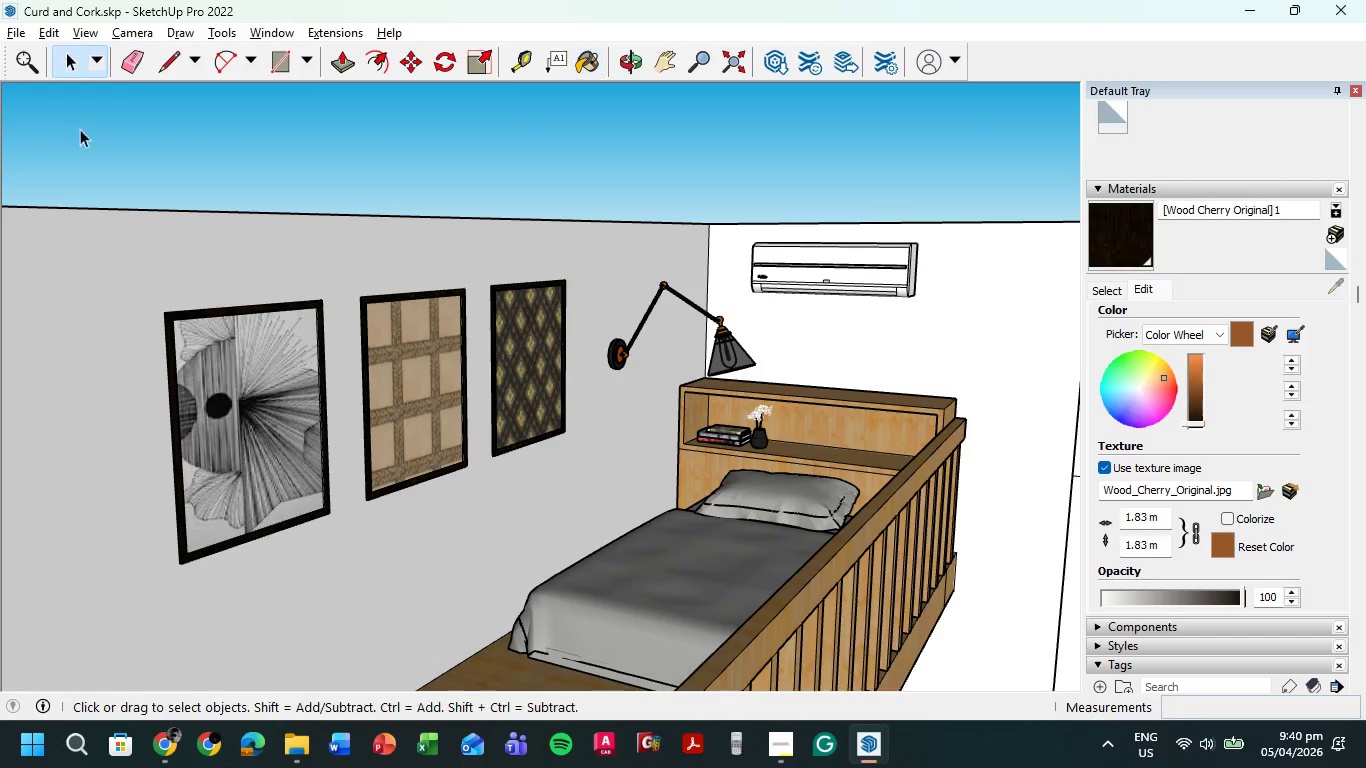 
double_click([228, 399])
 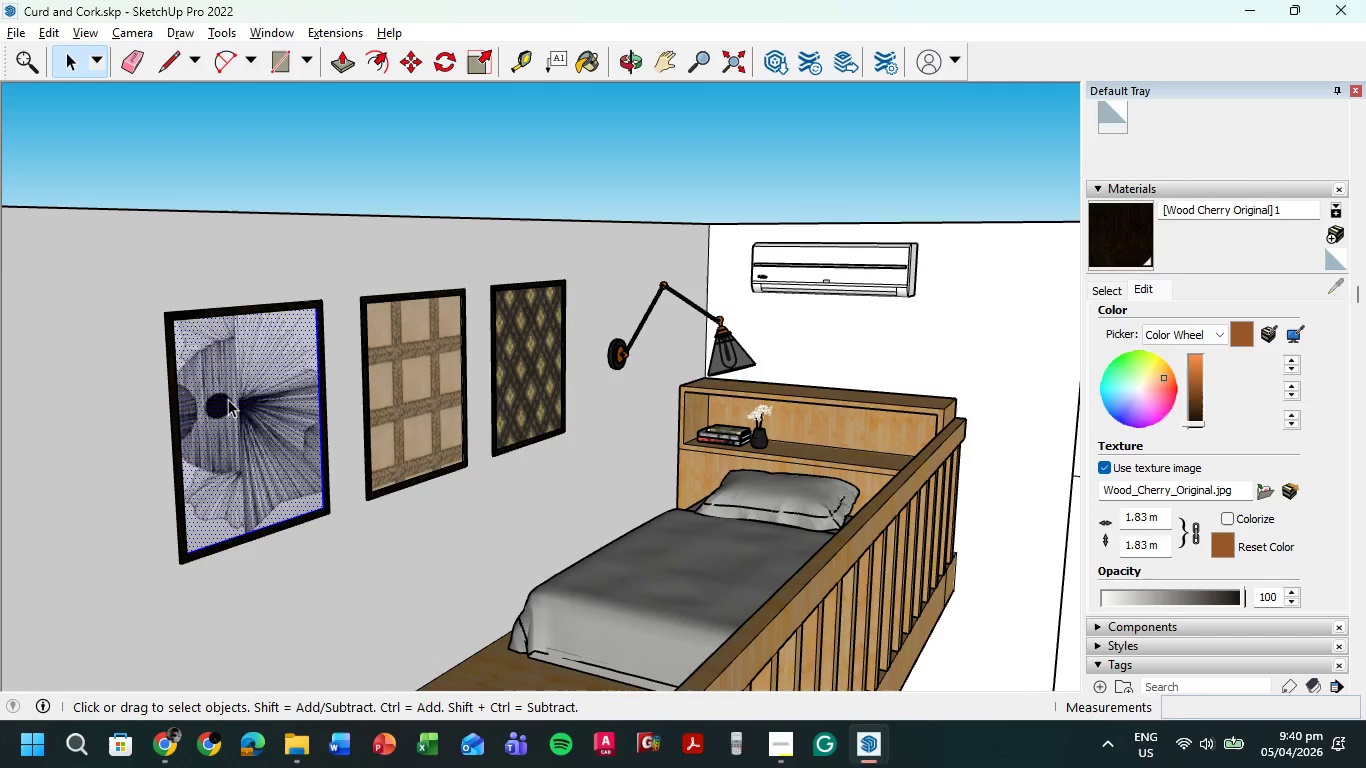 
triple_click([228, 399])
 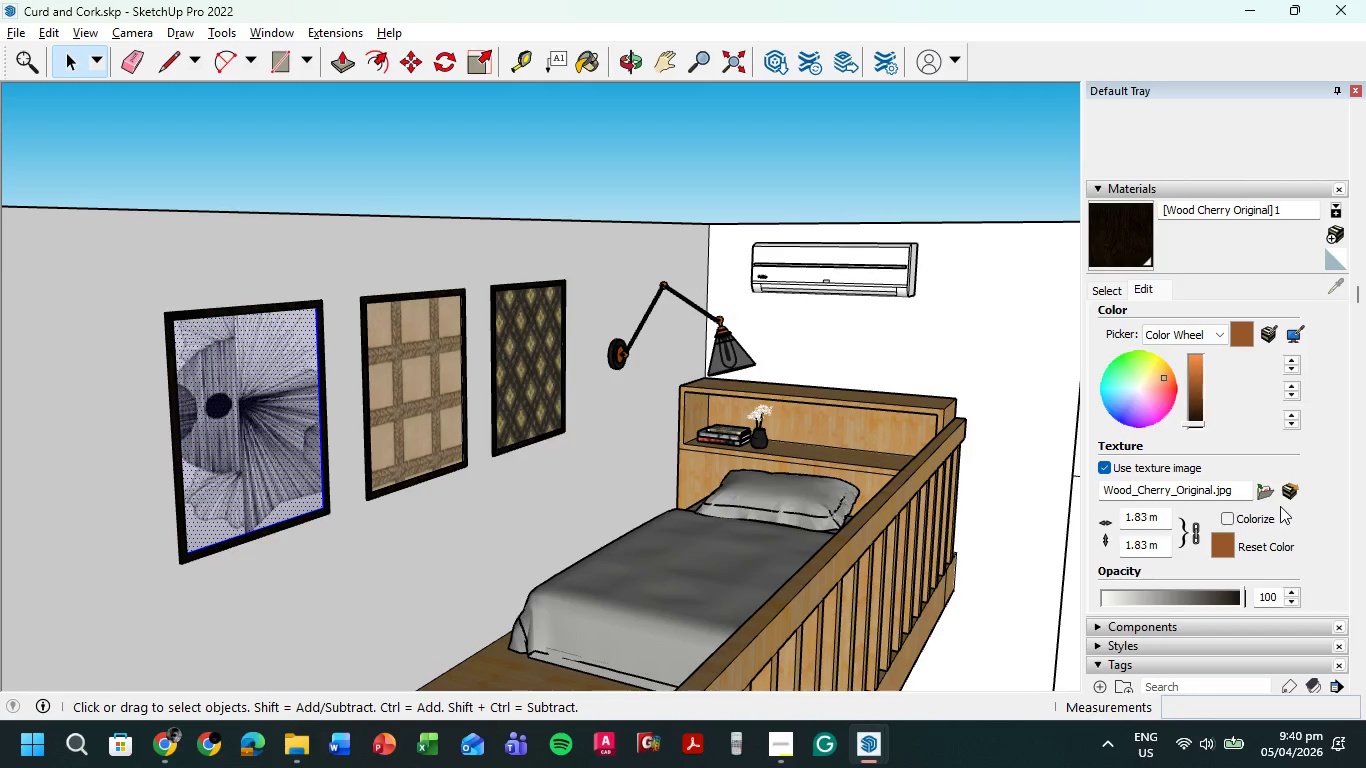 
left_click([1261, 491])
 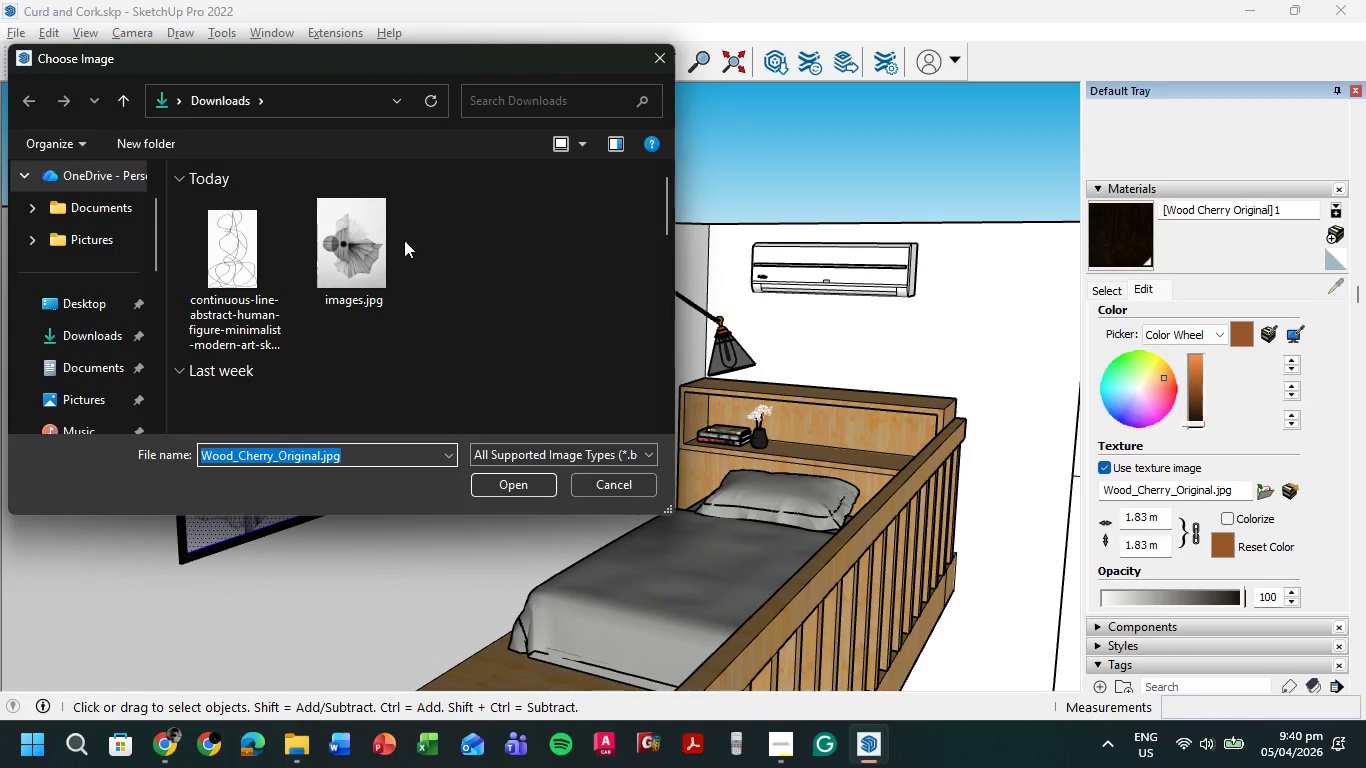 
double_click([250, 247])
 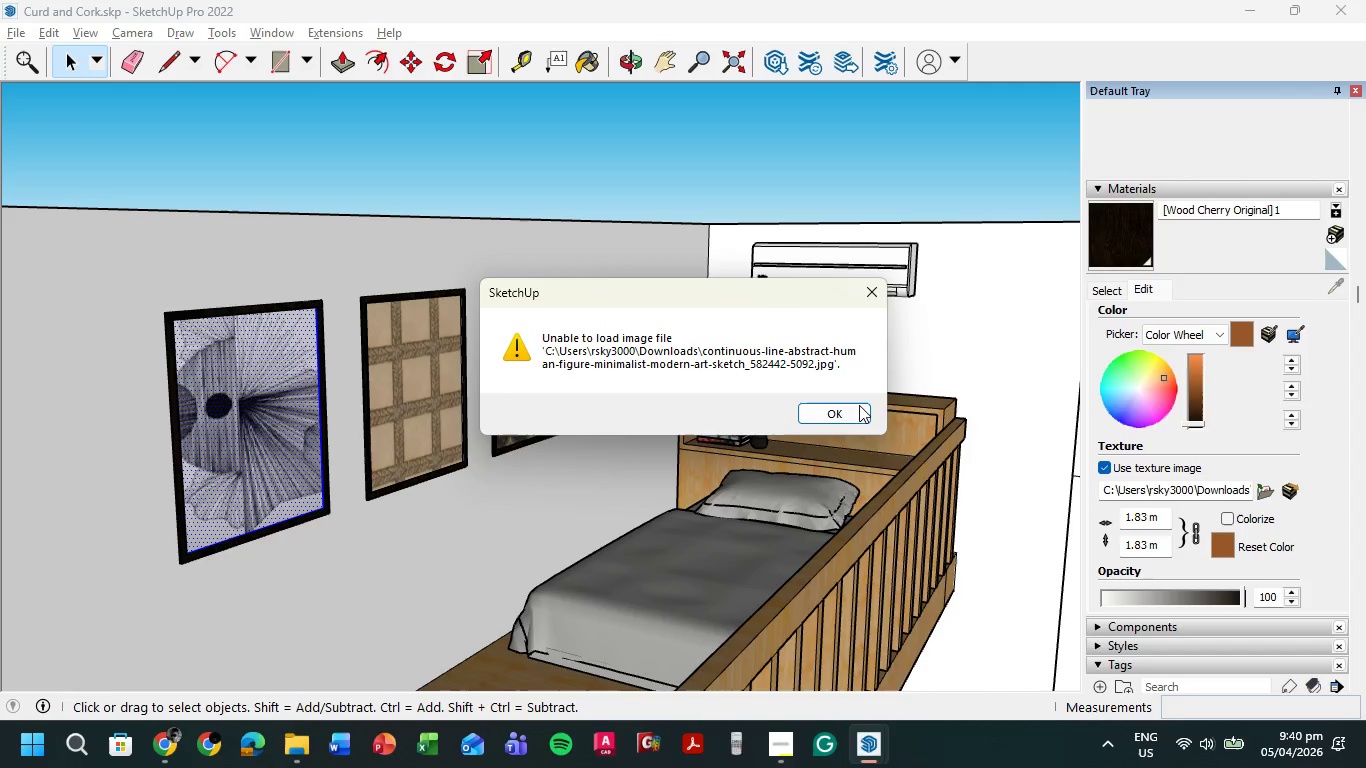 
left_click([845, 415])
 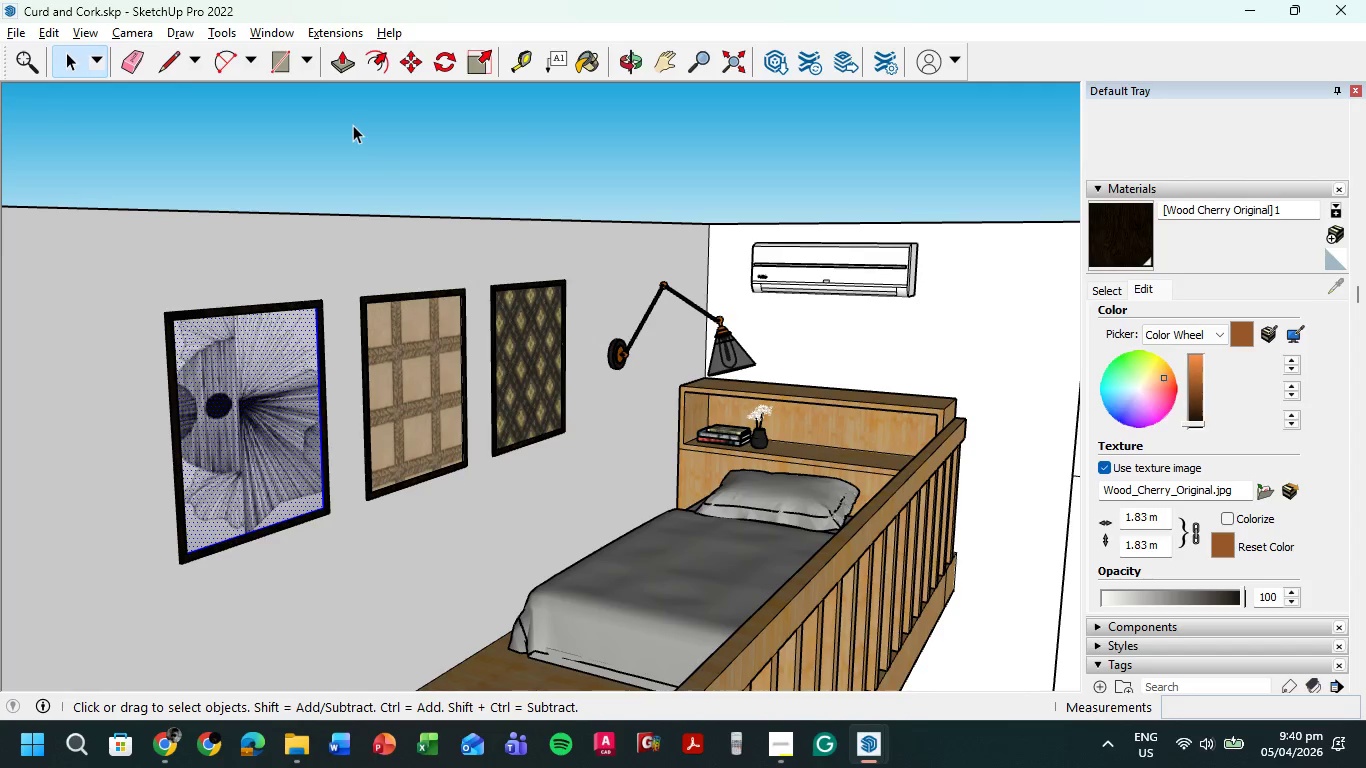 
double_click([353, 125])
 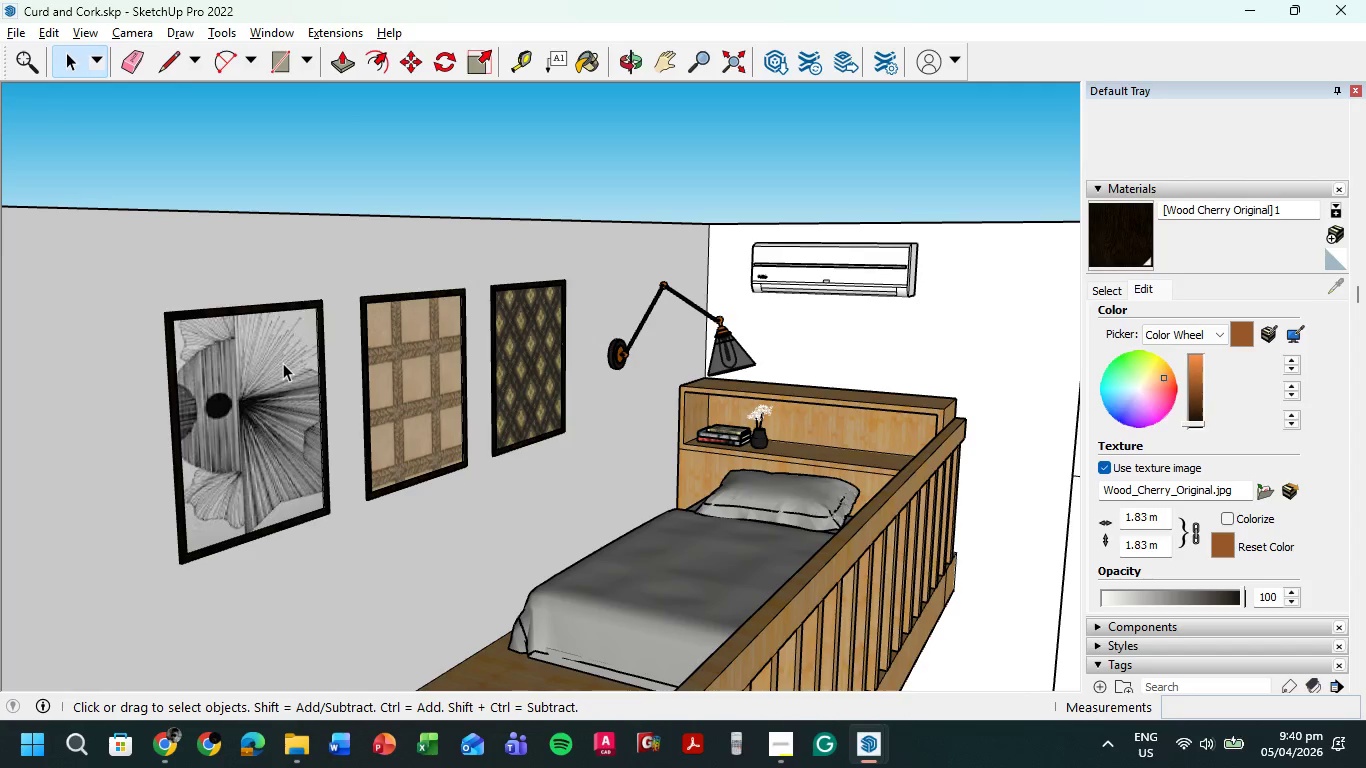 
triple_click([282, 363])
 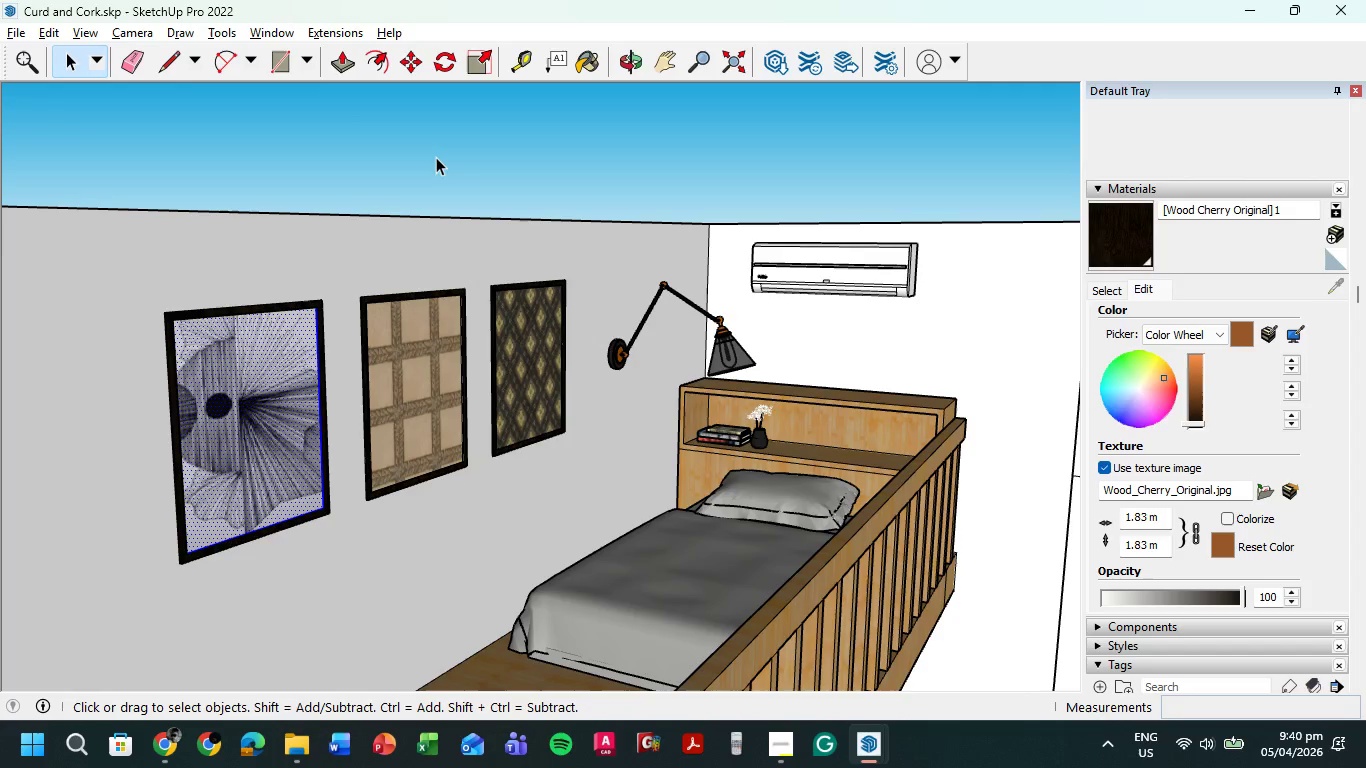 
left_click([436, 157])
 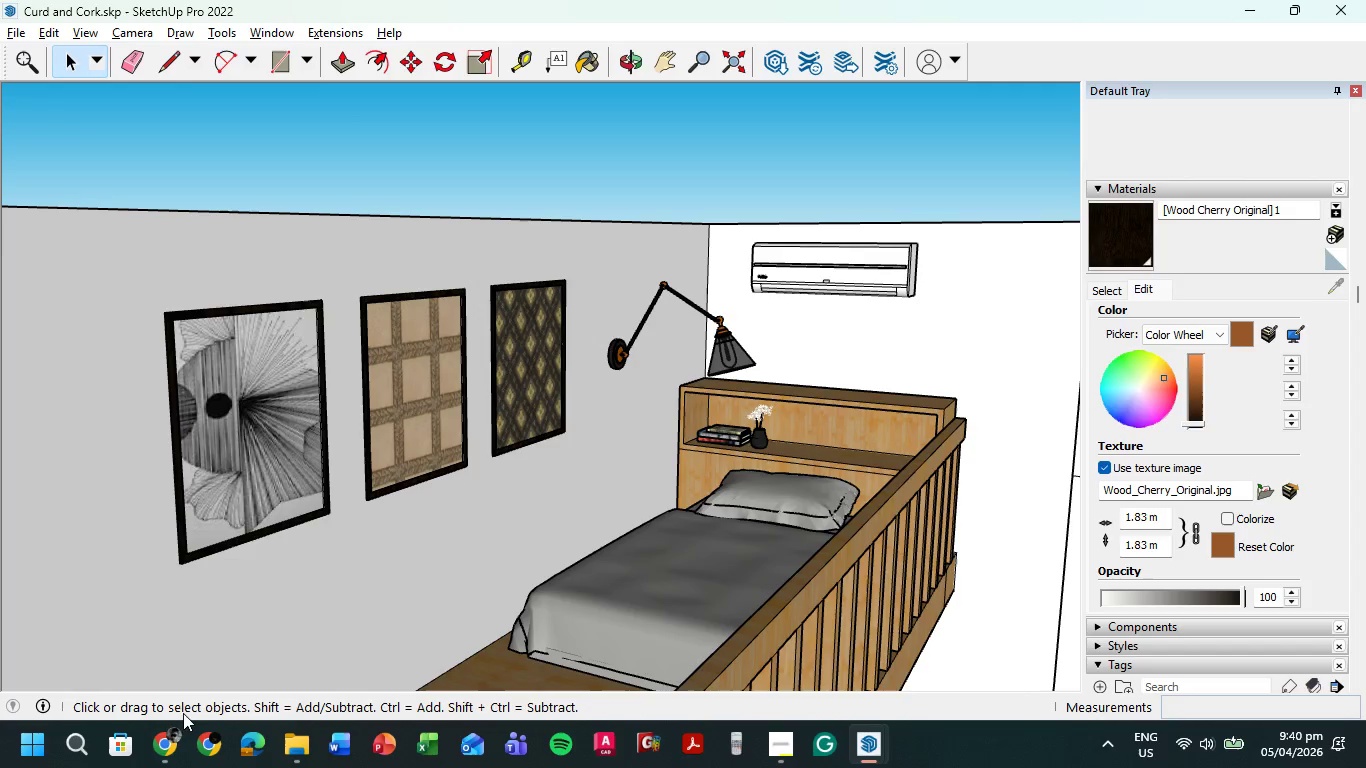 
left_click([175, 732])
 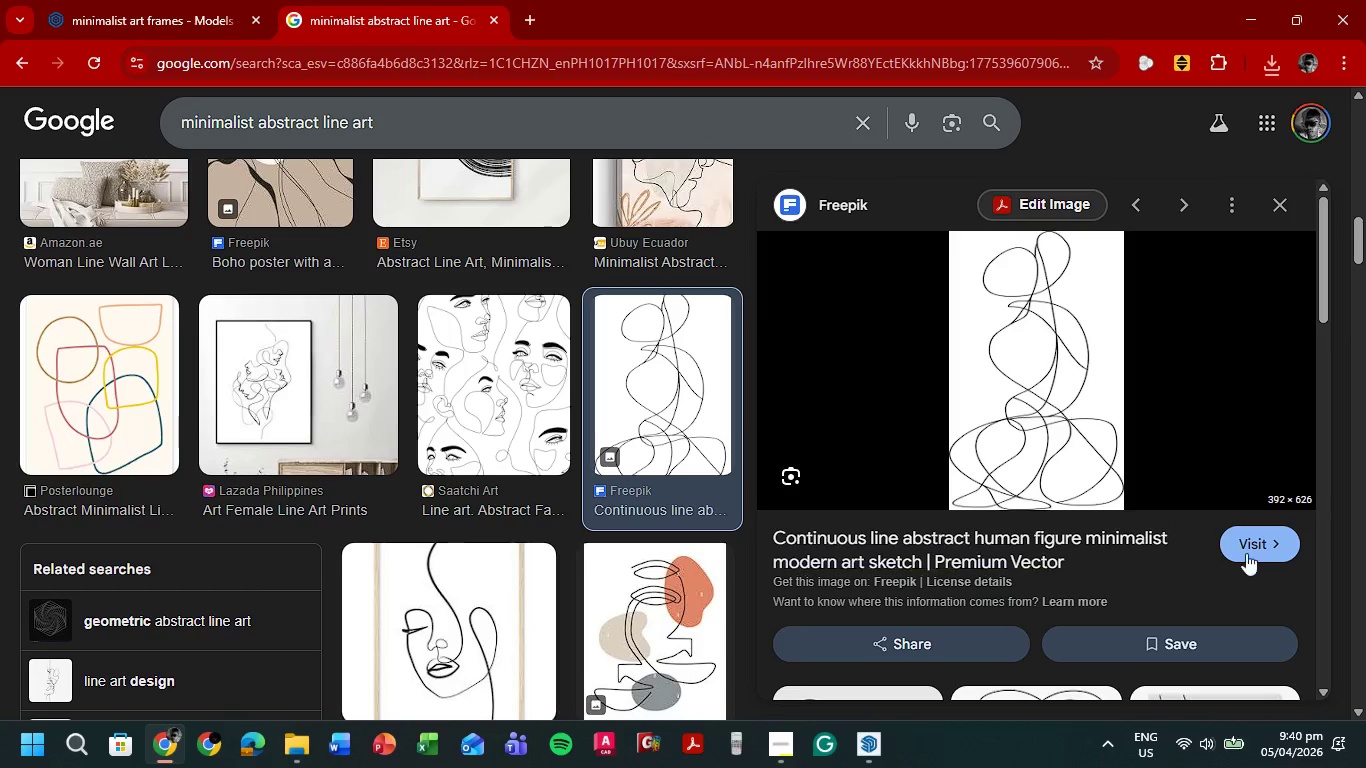 
left_click([1244, 541])
 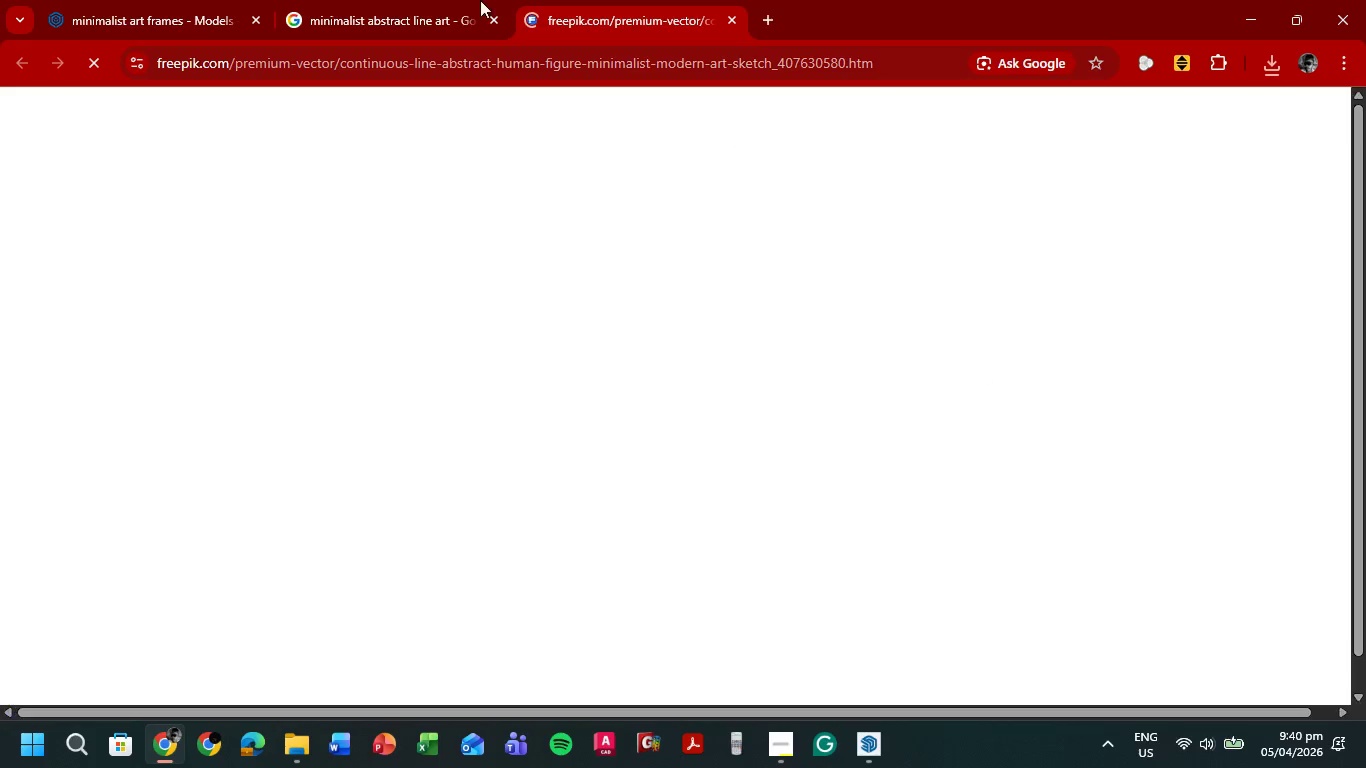 
left_click([410, 0])
 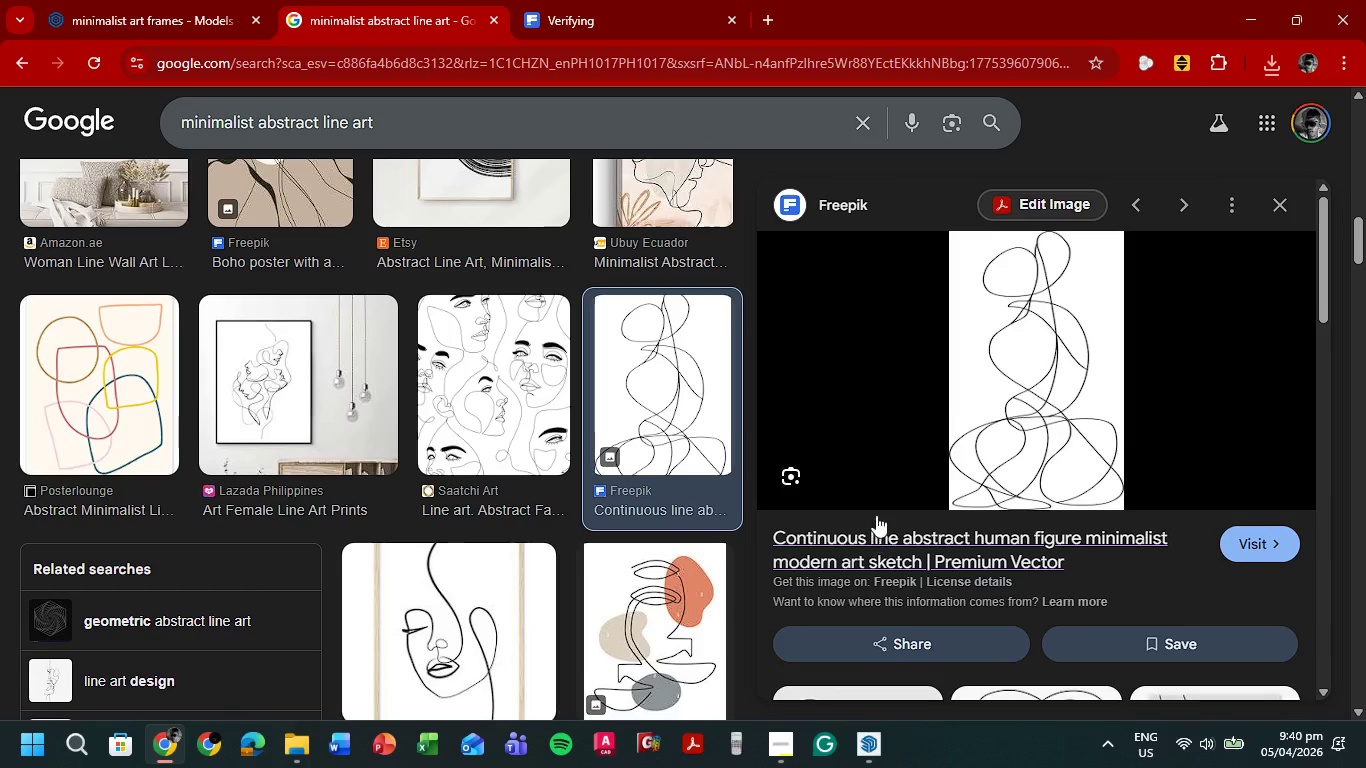 
scroll: coordinate [641, 500], scroll_direction: down, amount: 14.0
 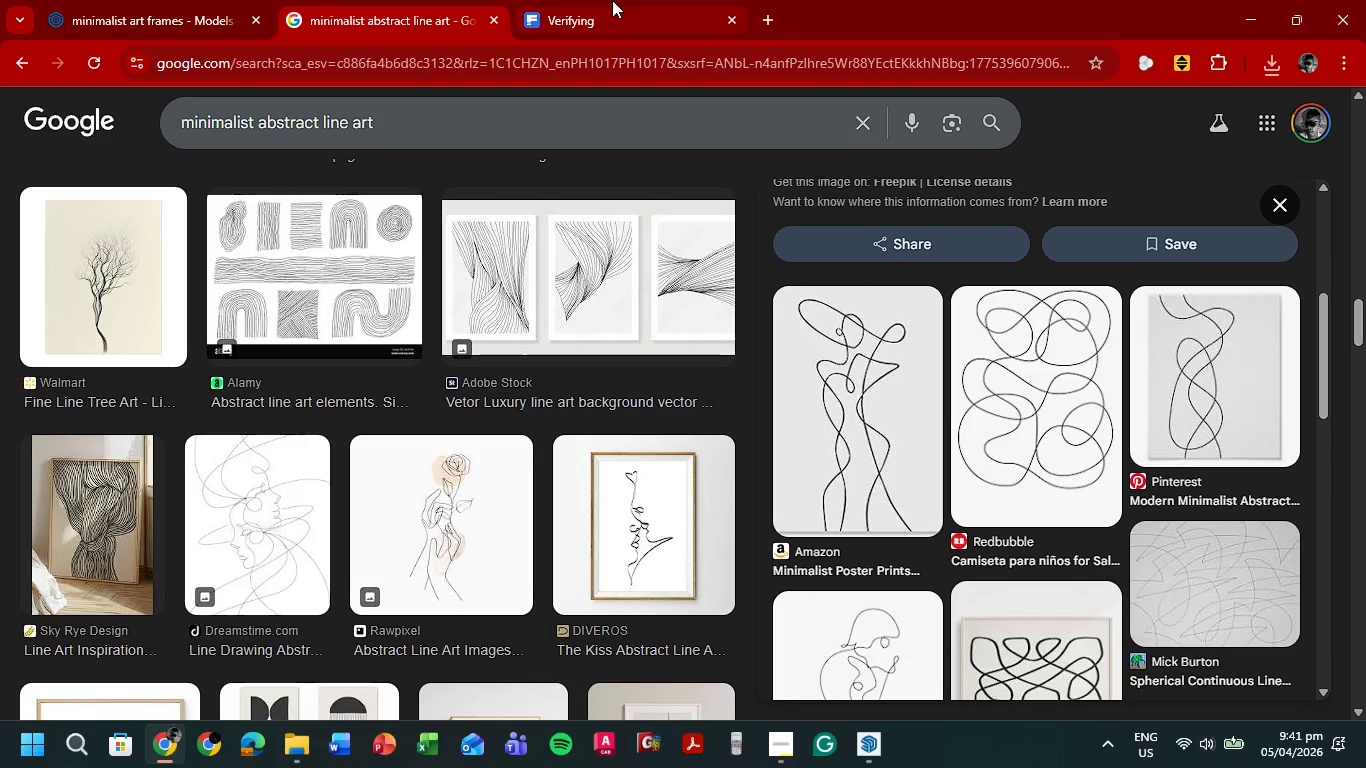 
left_click([612, 0])
 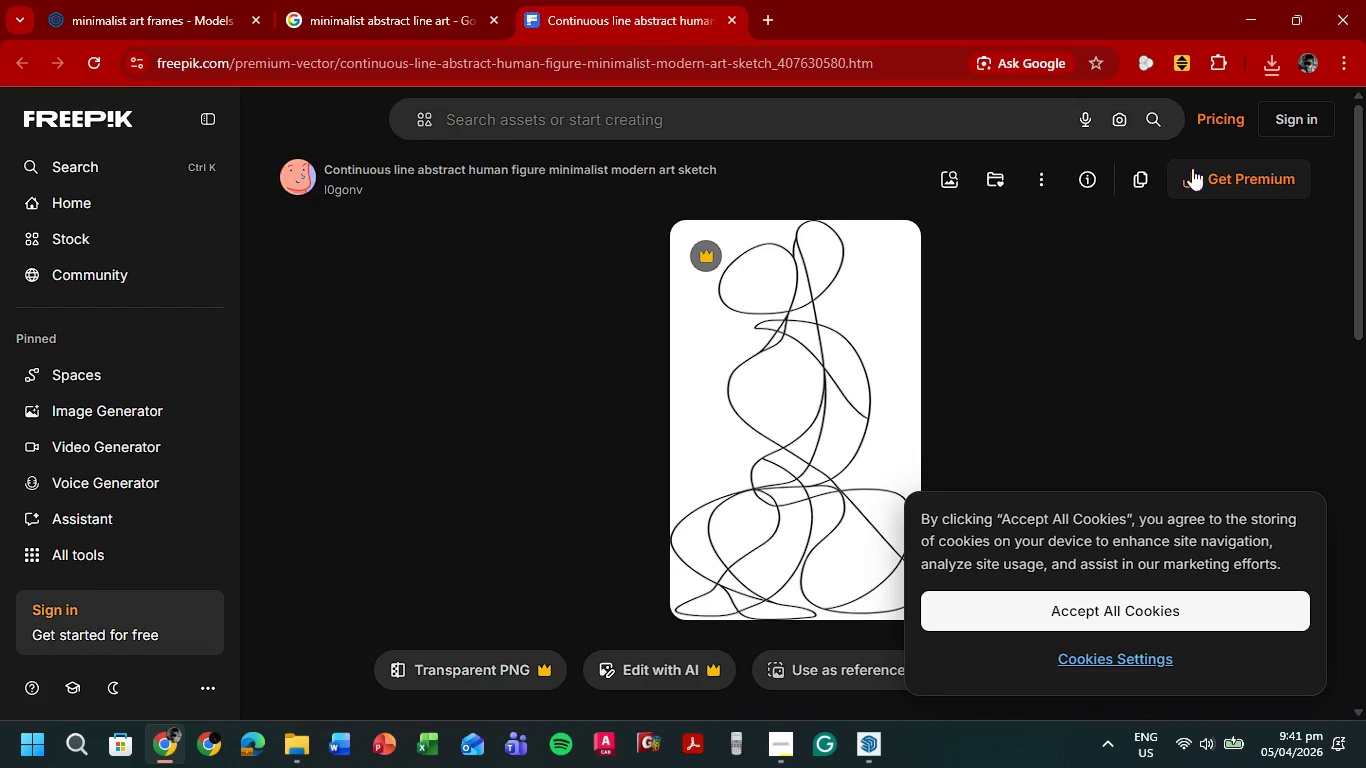 
wait(5.97)
 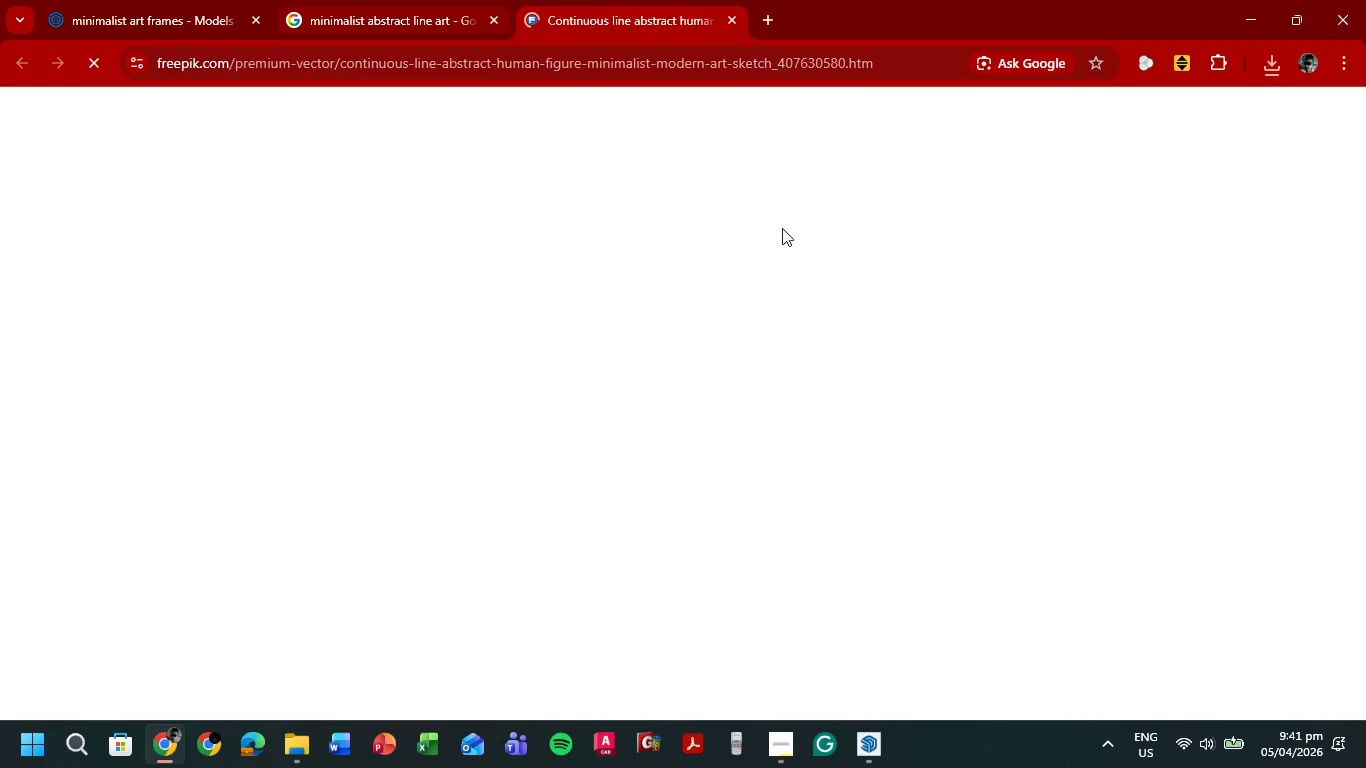 
right_click([800, 349])
 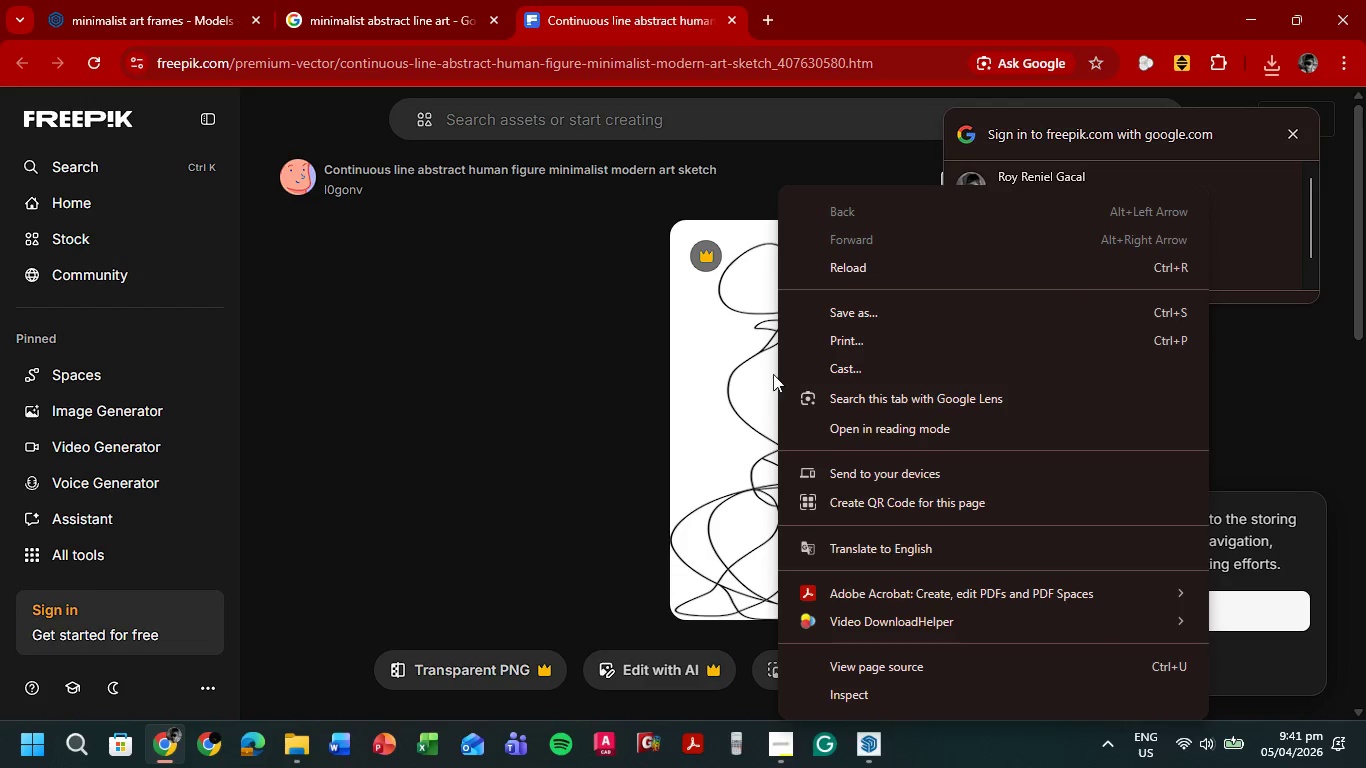 
double_click([763, 383])
 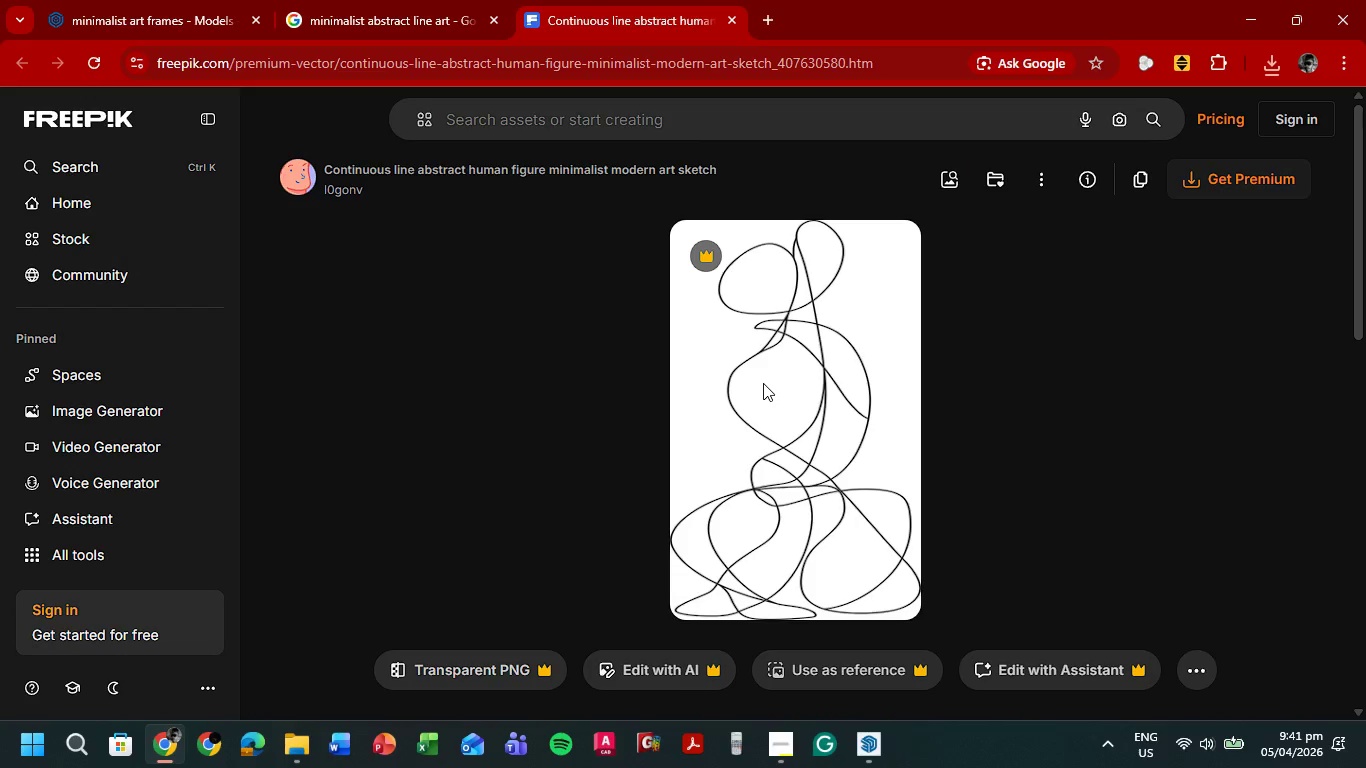 
left_click([763, 383])
 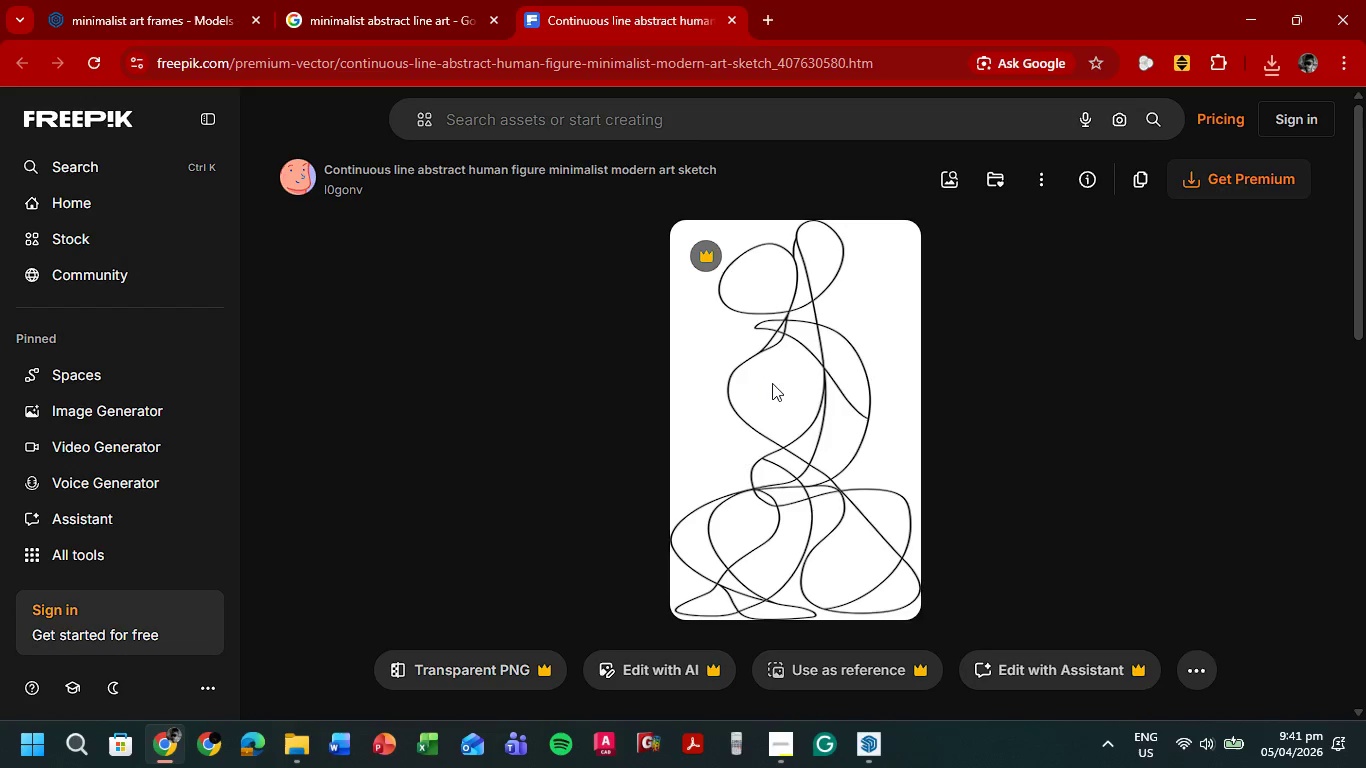 
scroll: coordinate [789, 366], scroll_direction: down, amount: 4.0
 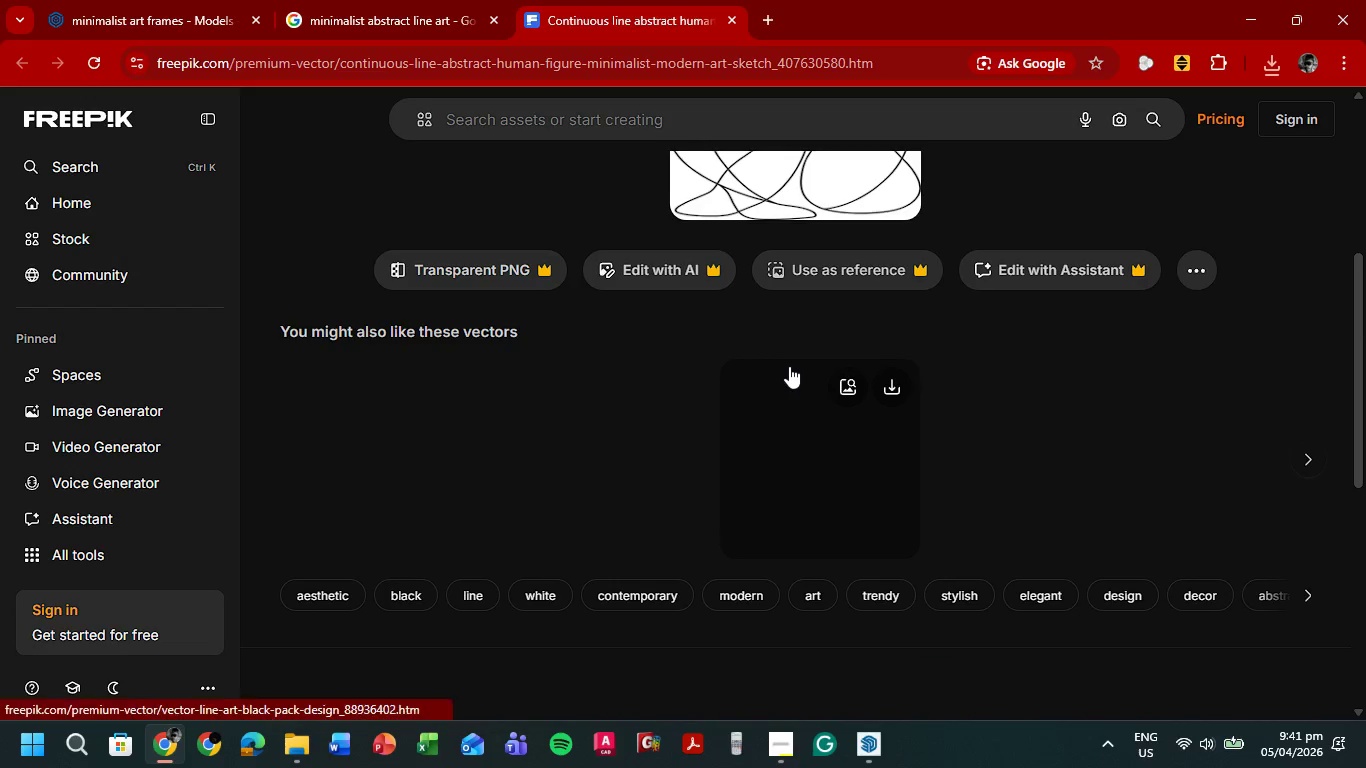 
scroll: coordinate [789, 366], scroll_direction: up, amount: 5.0
 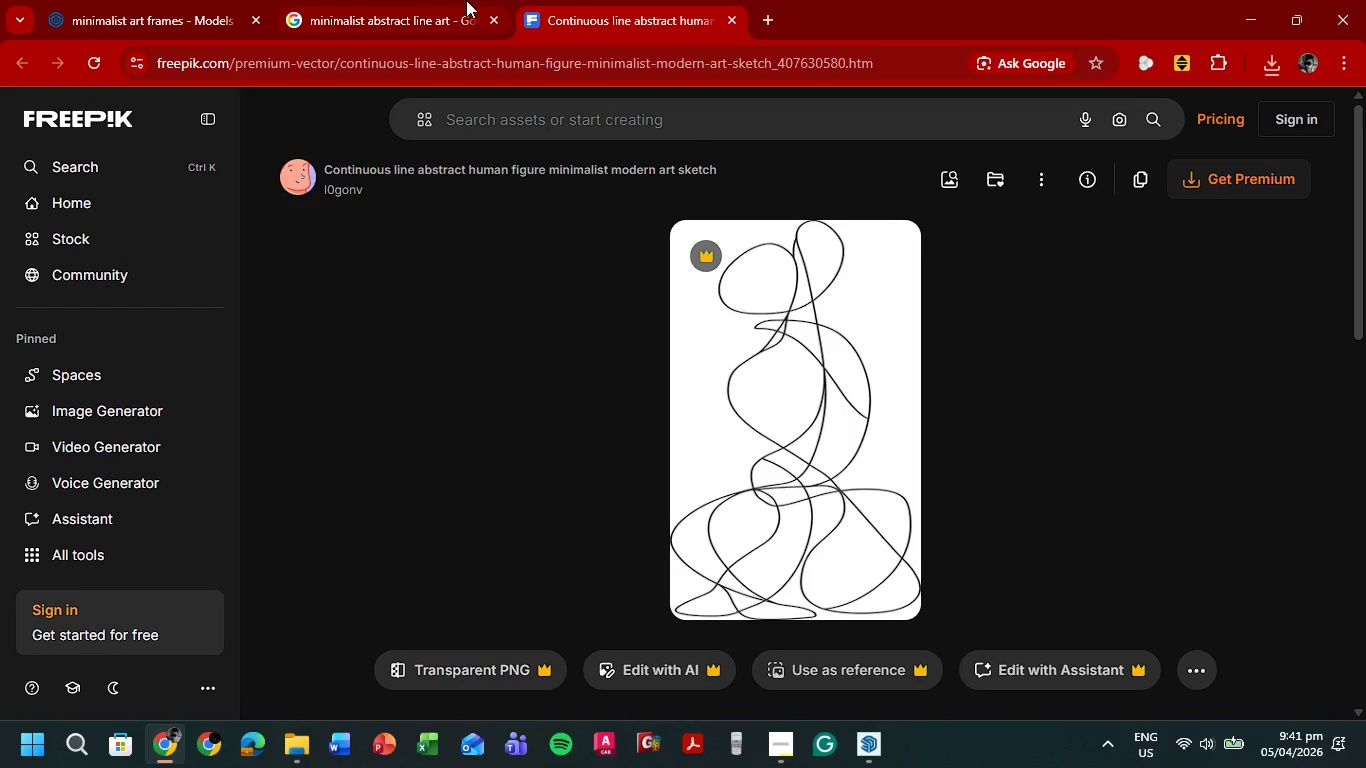 
left_click([728, 18])
 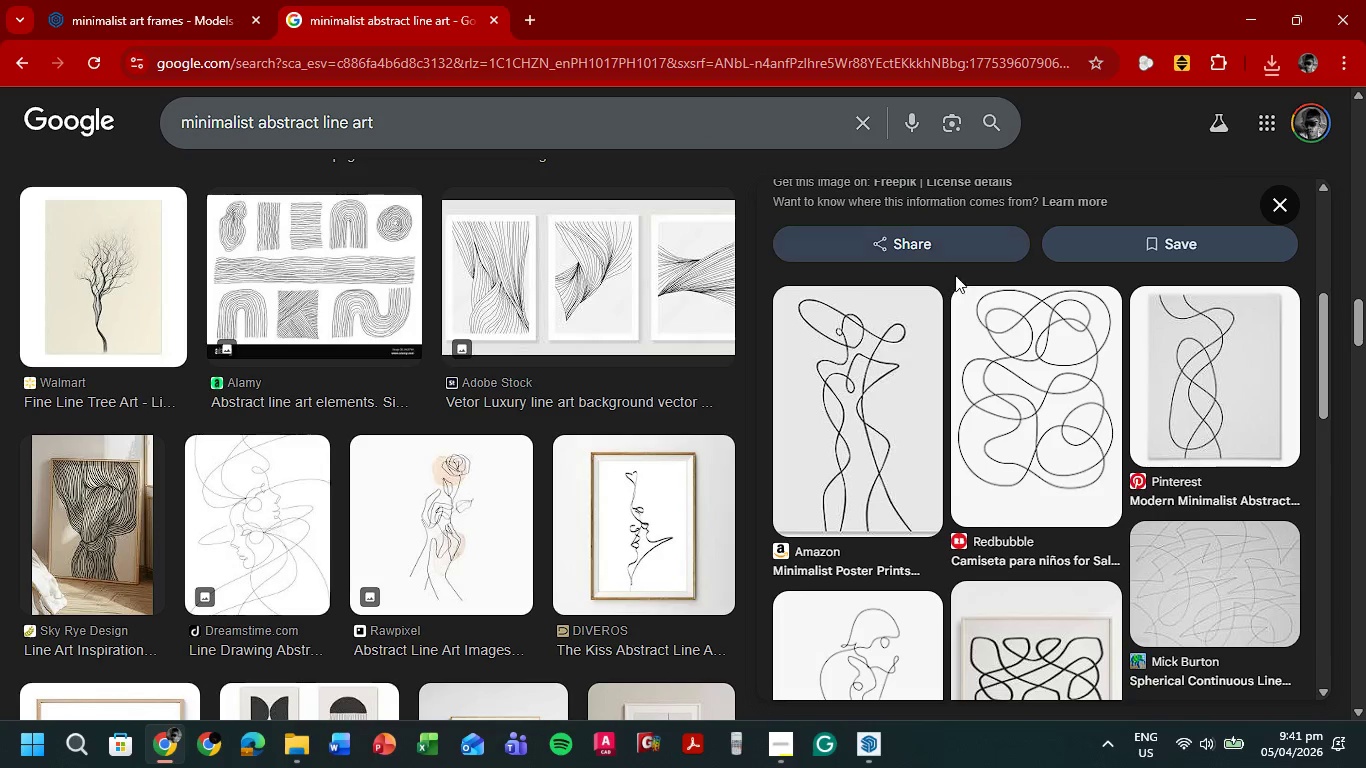 
scroll: coordinate [985, 285], scroll_direction: up, amount: 4.0
 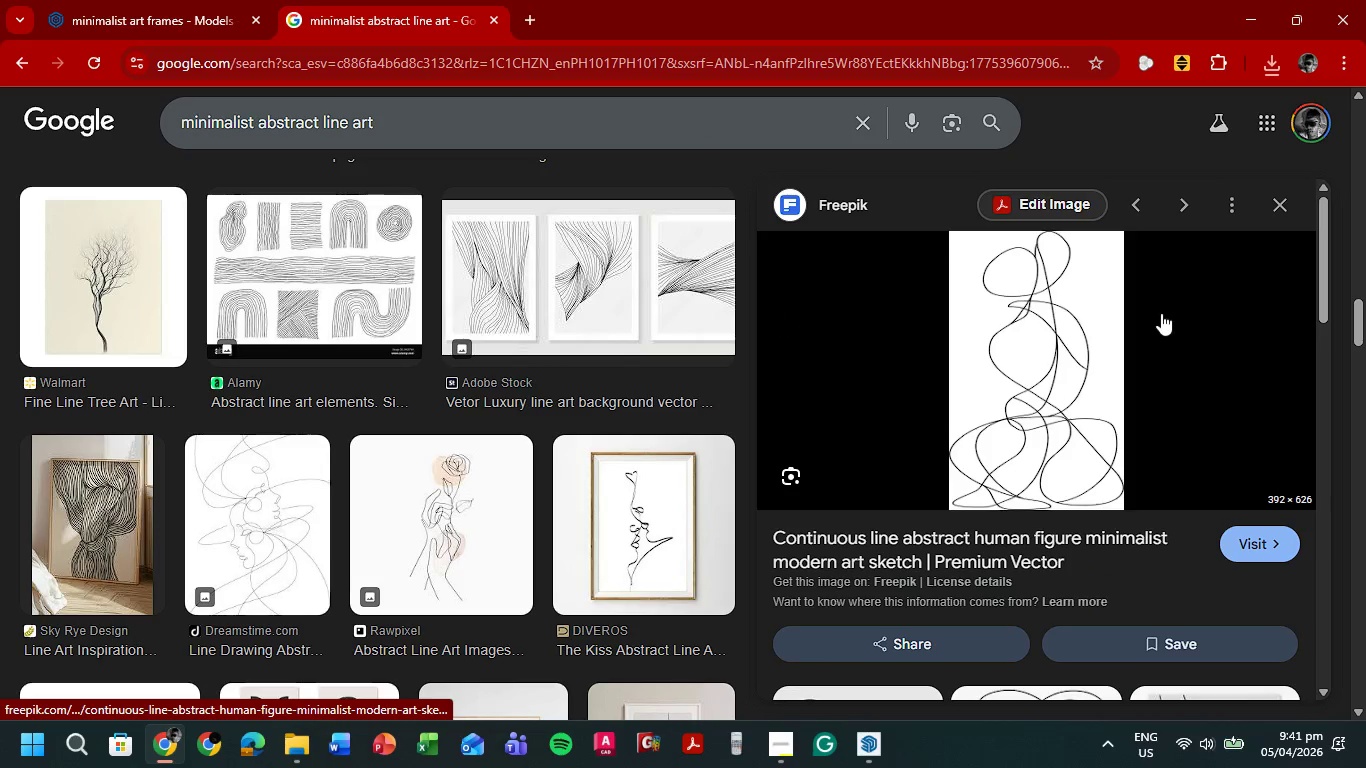 
right_click([1030, 275])
 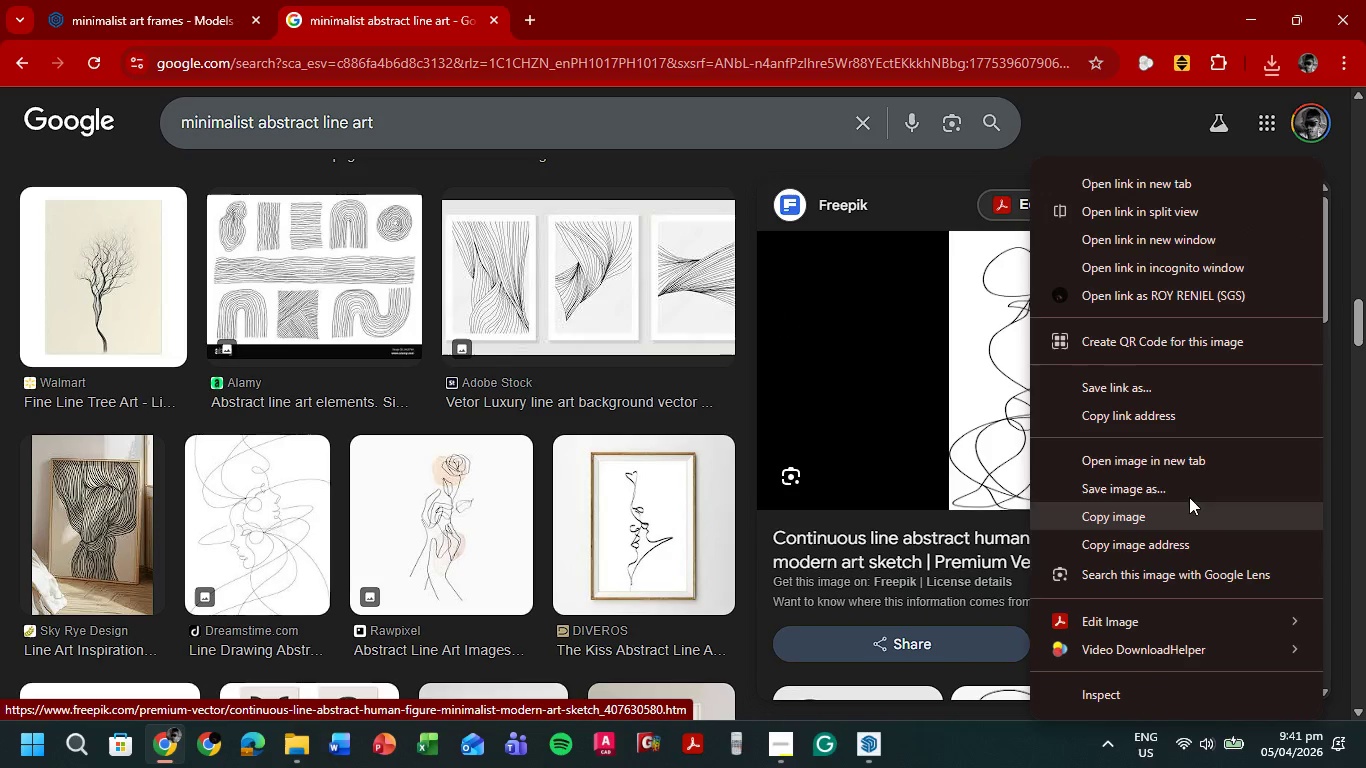 
left_click([1192, 462])
 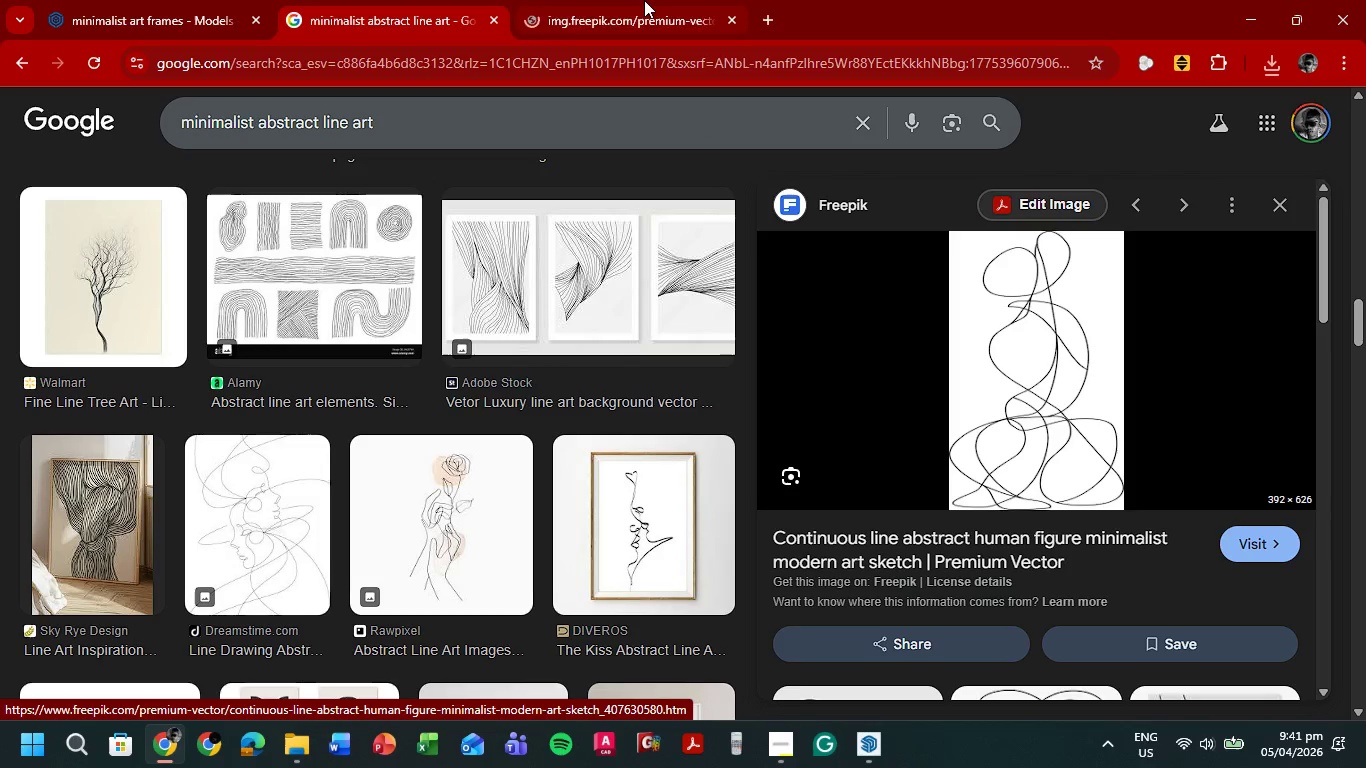 
left_click([644, 0])
 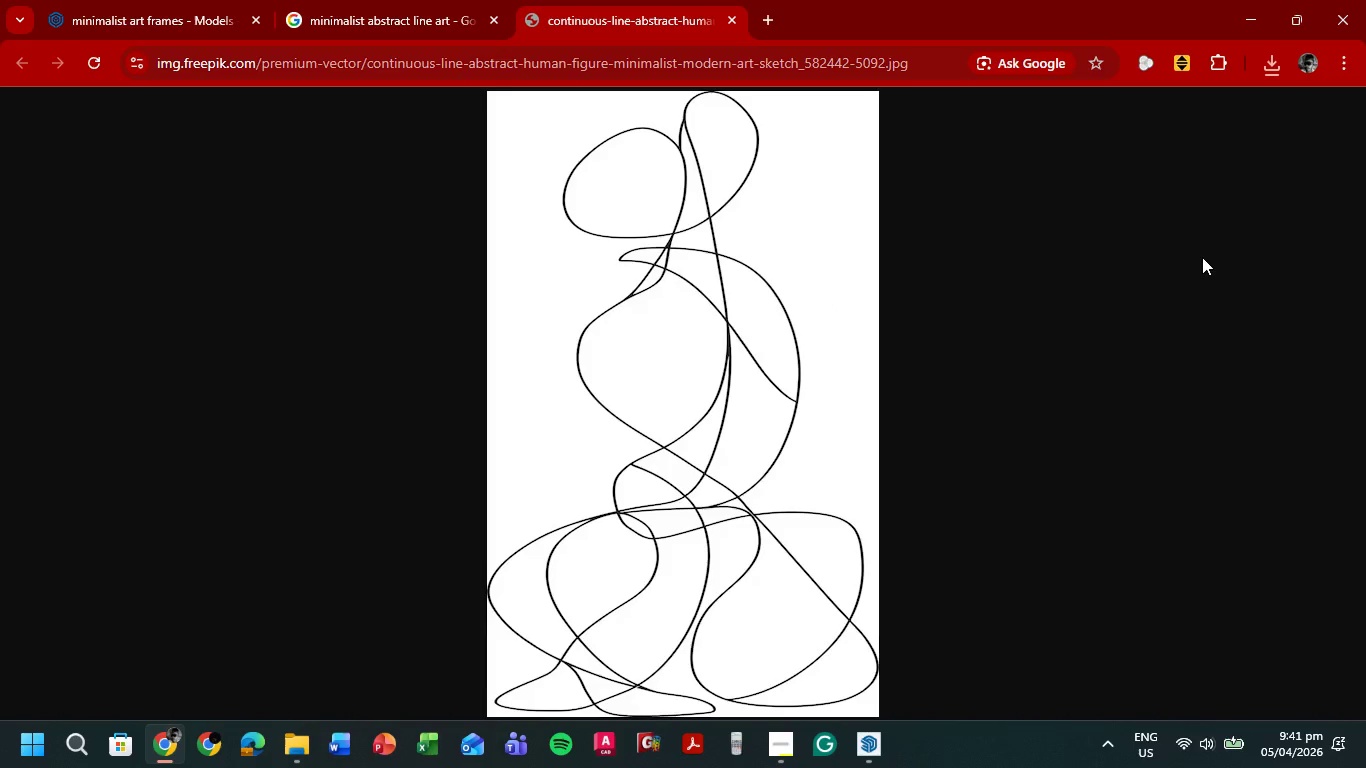 
key(Meta+Shift+S)
 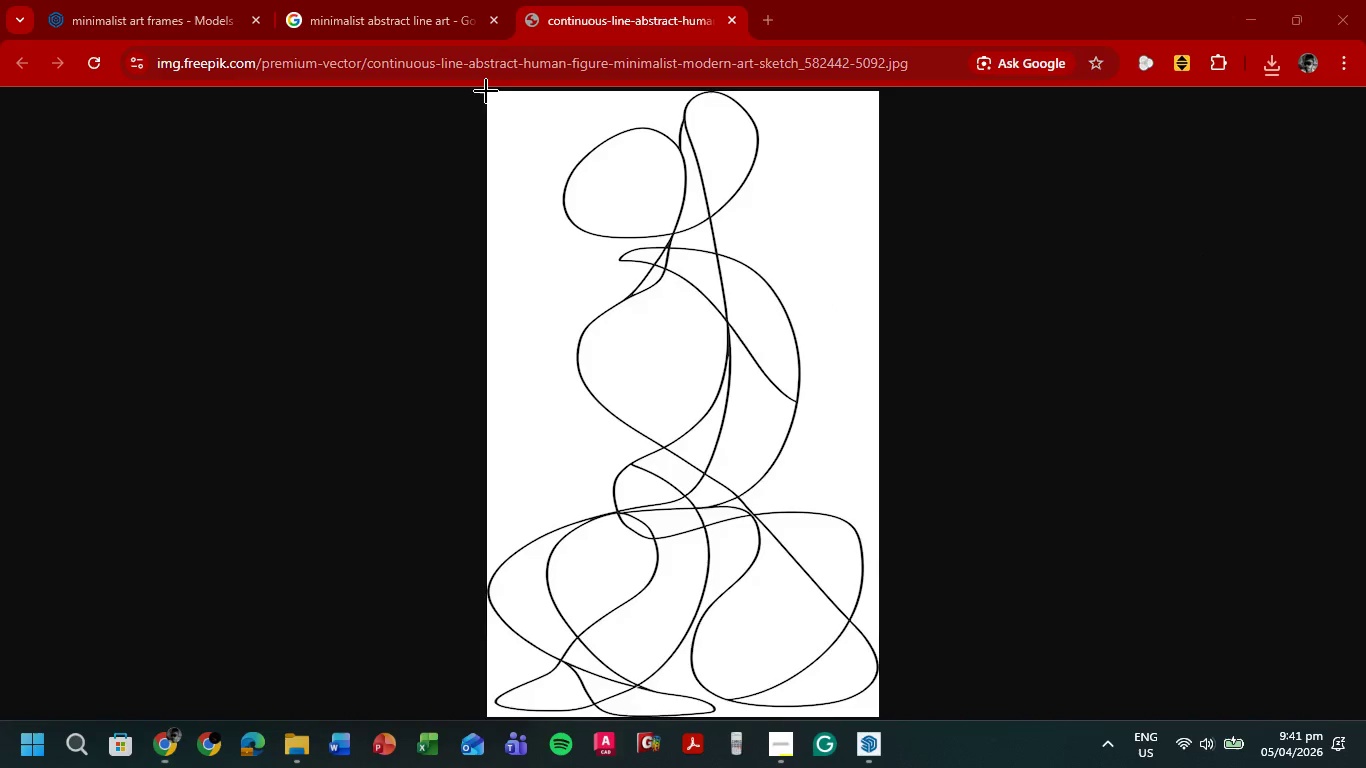 
key(Meta+MetaLeft)
 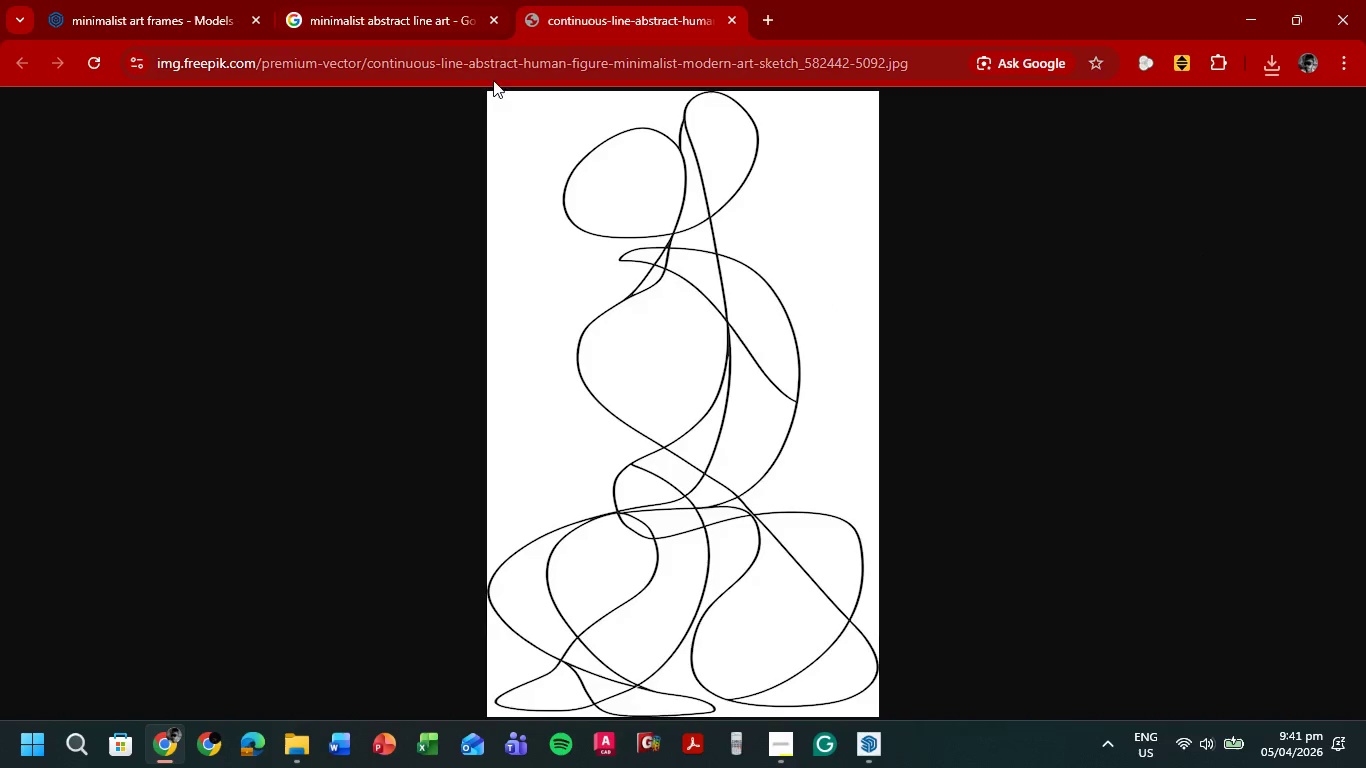 
key(Meta+Shift+ShiftLeft)
 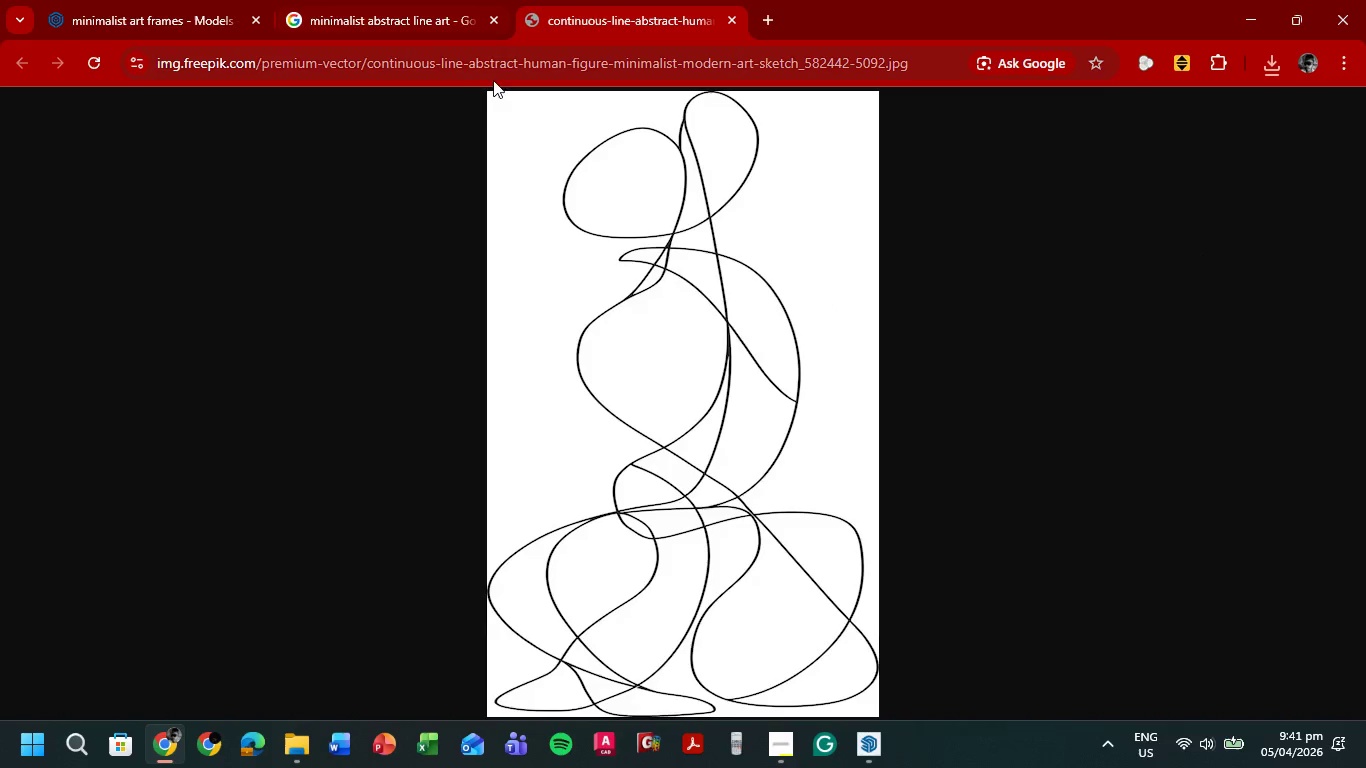 
left_click_drag(start_coordinate=[486, 90], to_coordinate=[880, 717])
 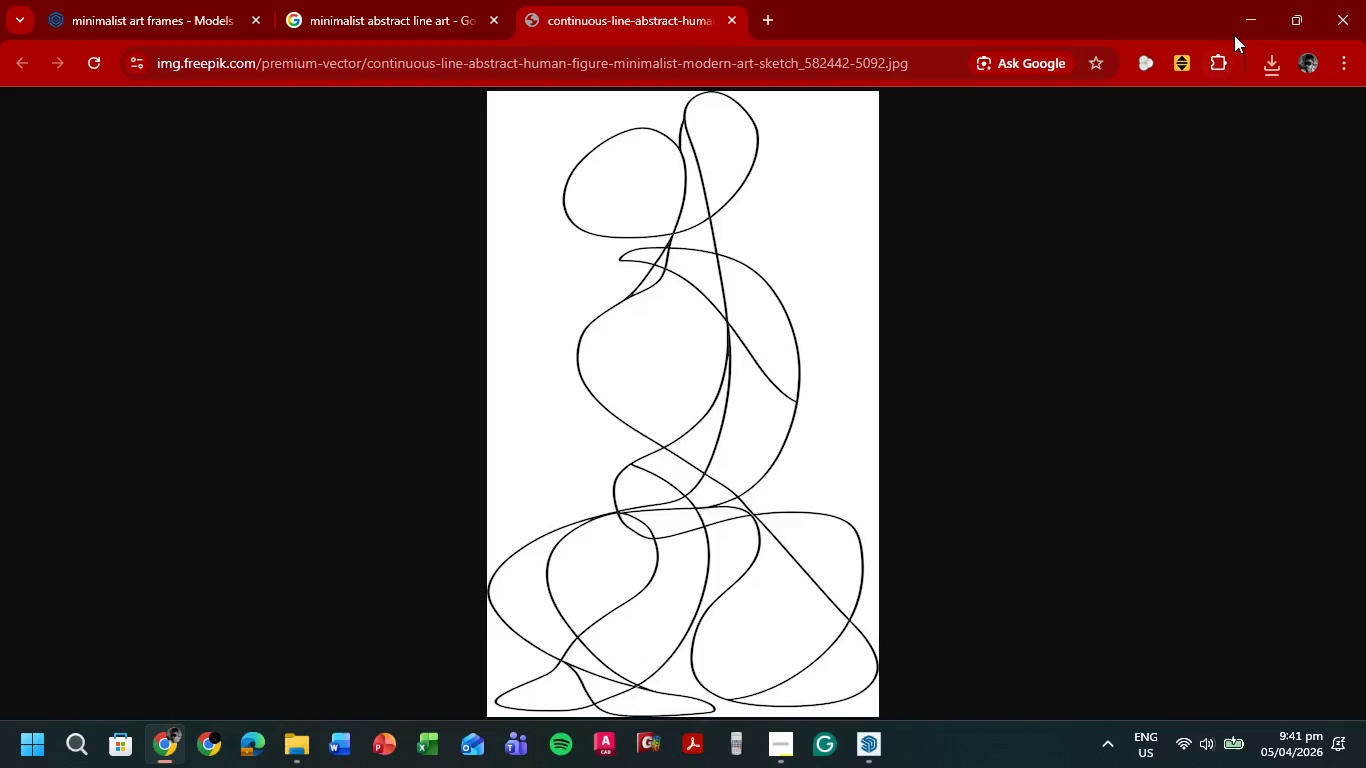 
left_click([1253, 16])
 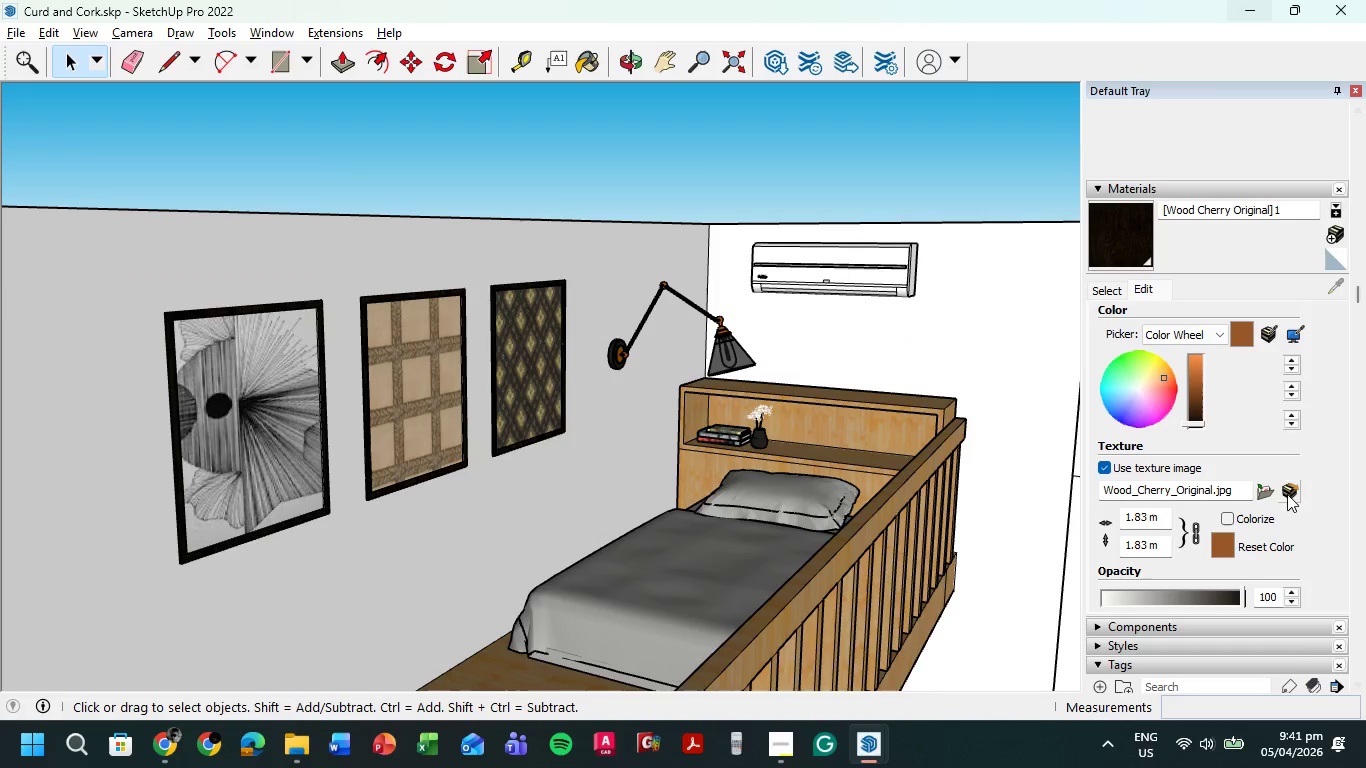 
left_click([1271, 487])
 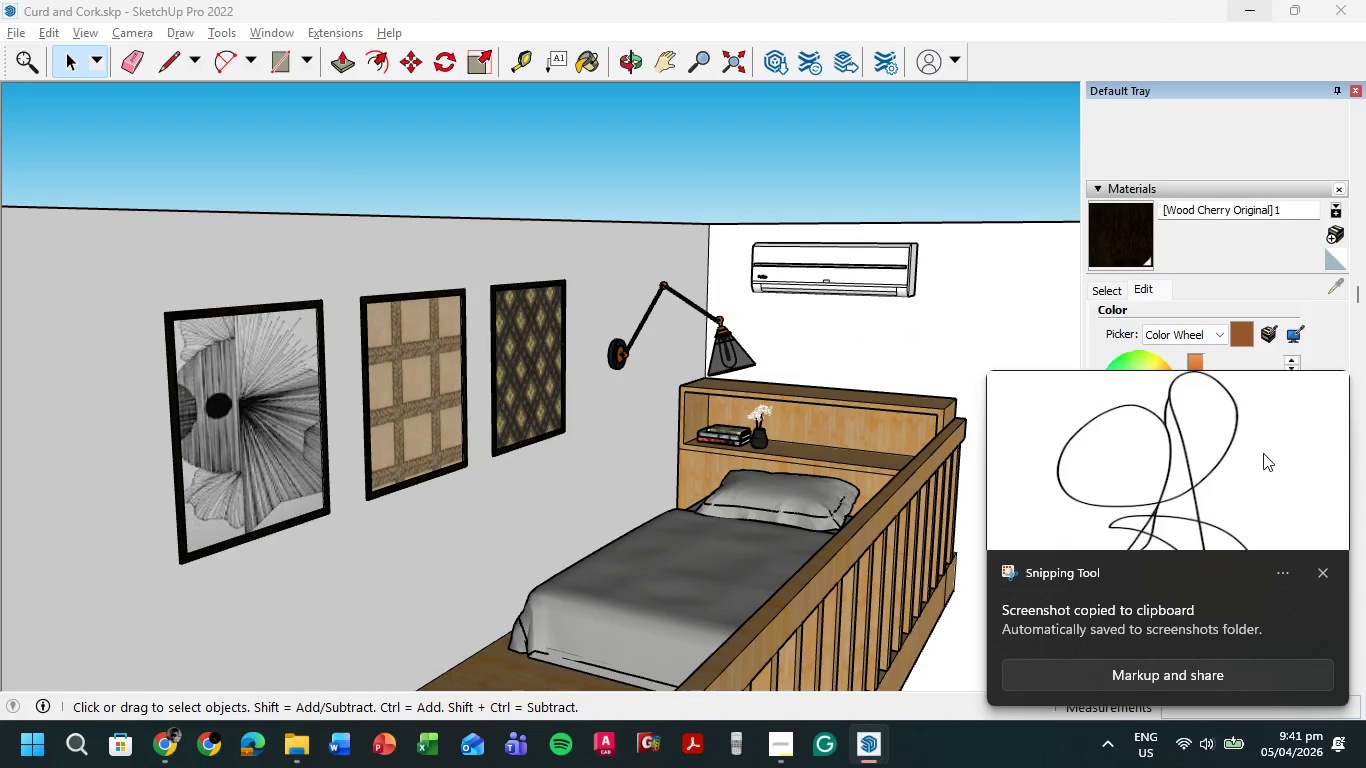 
left_click_drag(start_coordinate=[1180, 508], to_coordinate=[1365, 536])
 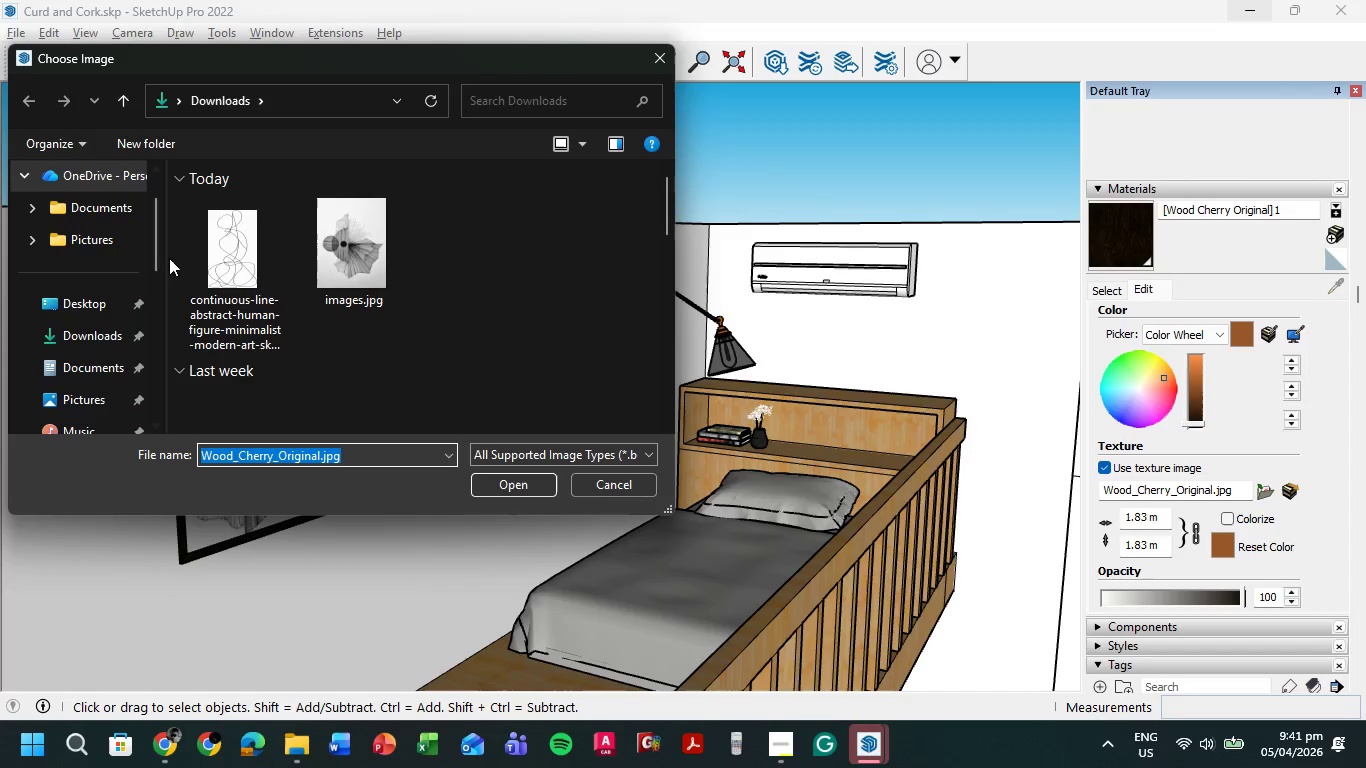 
scroll: coordinate [98, 313], scroll_direction: down, amount: 1.0
 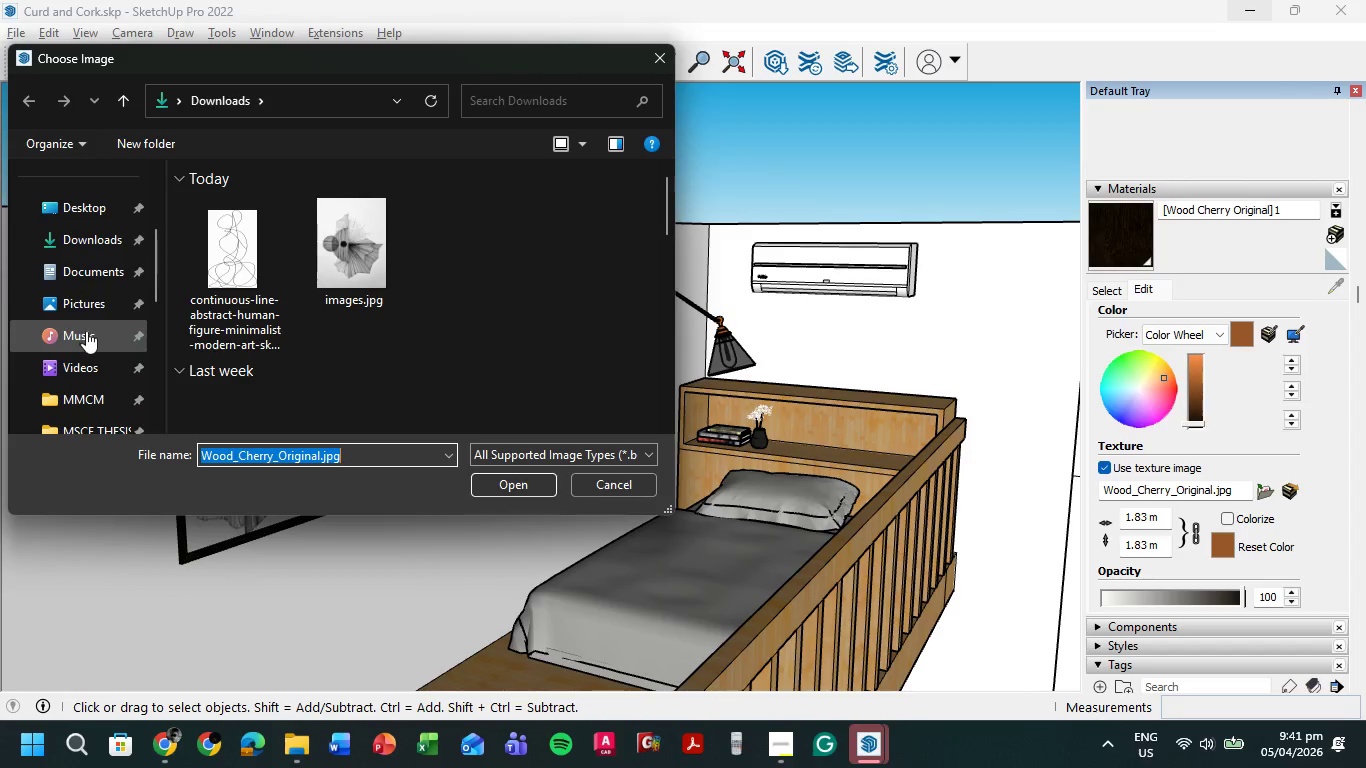 
left_click([95, 308])
 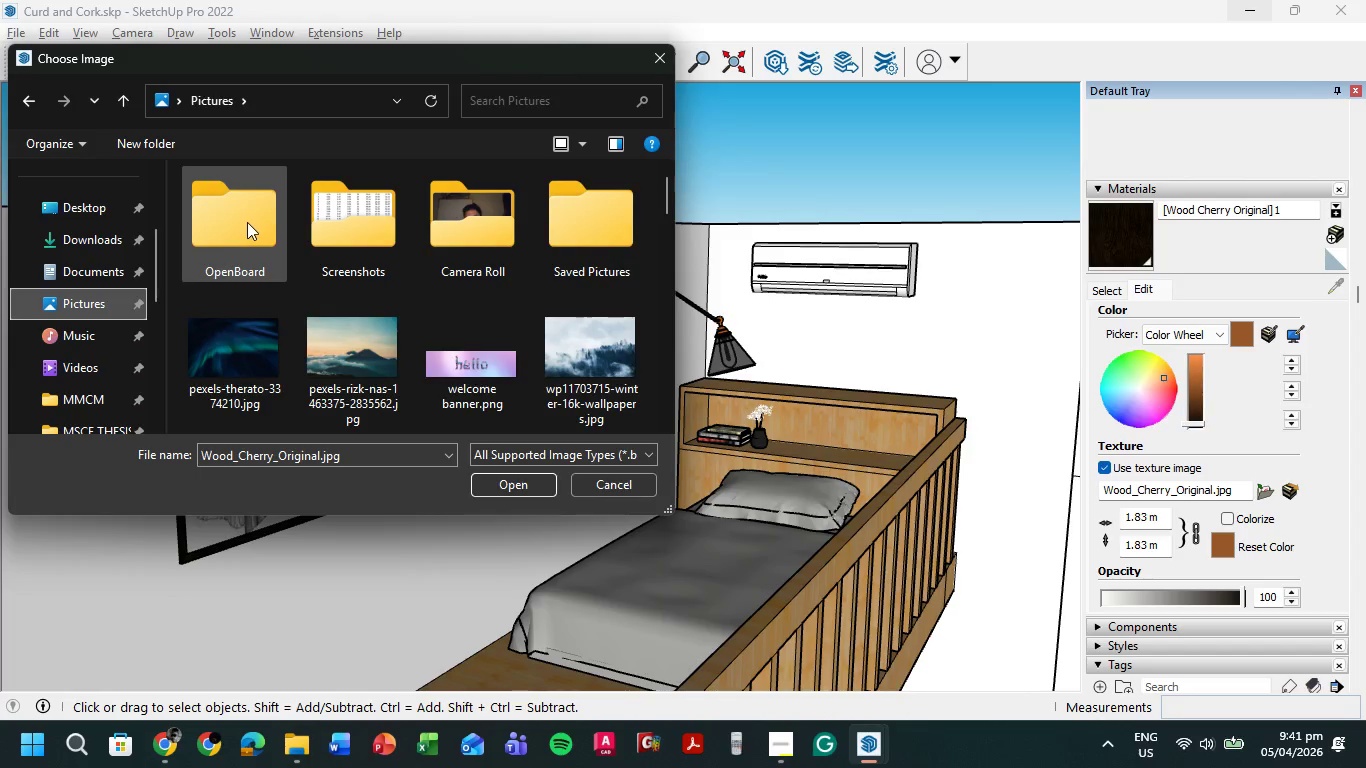 
double_click([331, 219])
 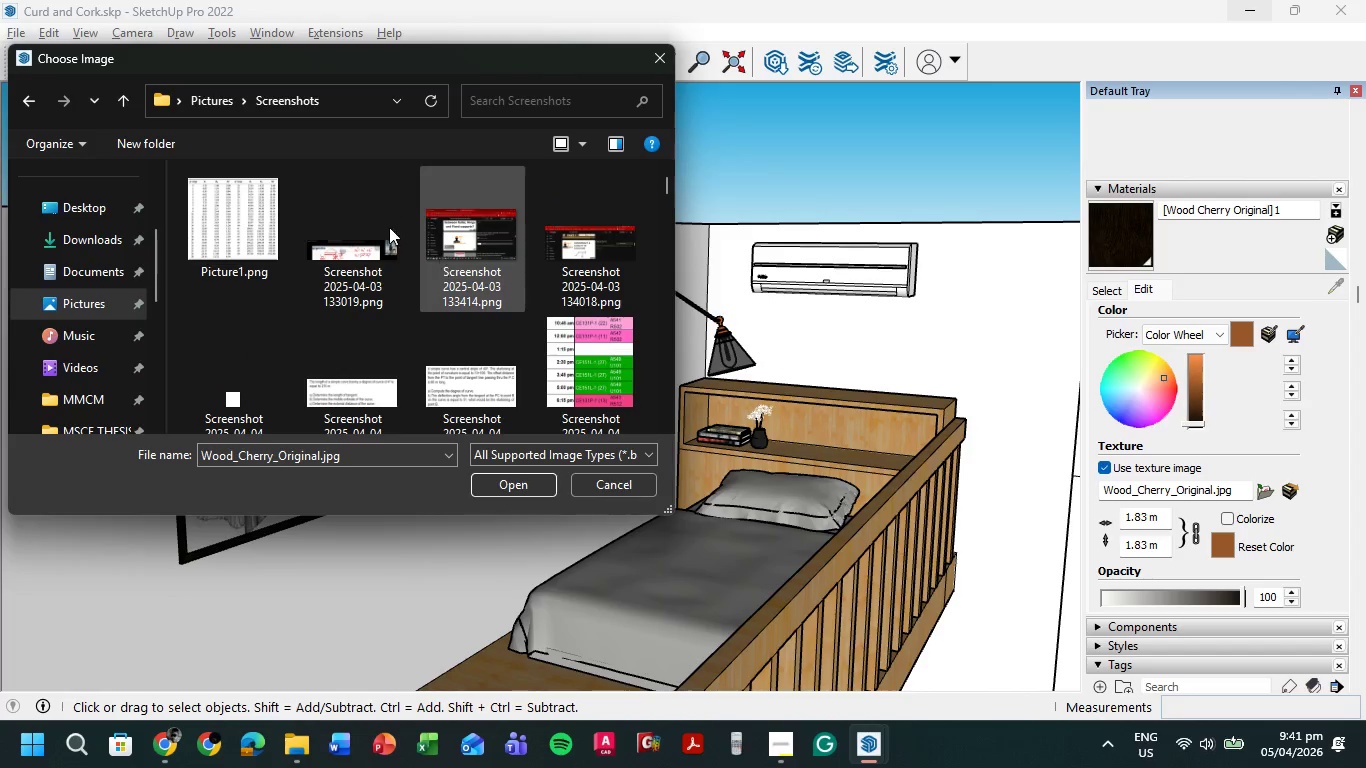 
scroll: coordinate [324, 236], scroll_direction: down, amount: 1.0
 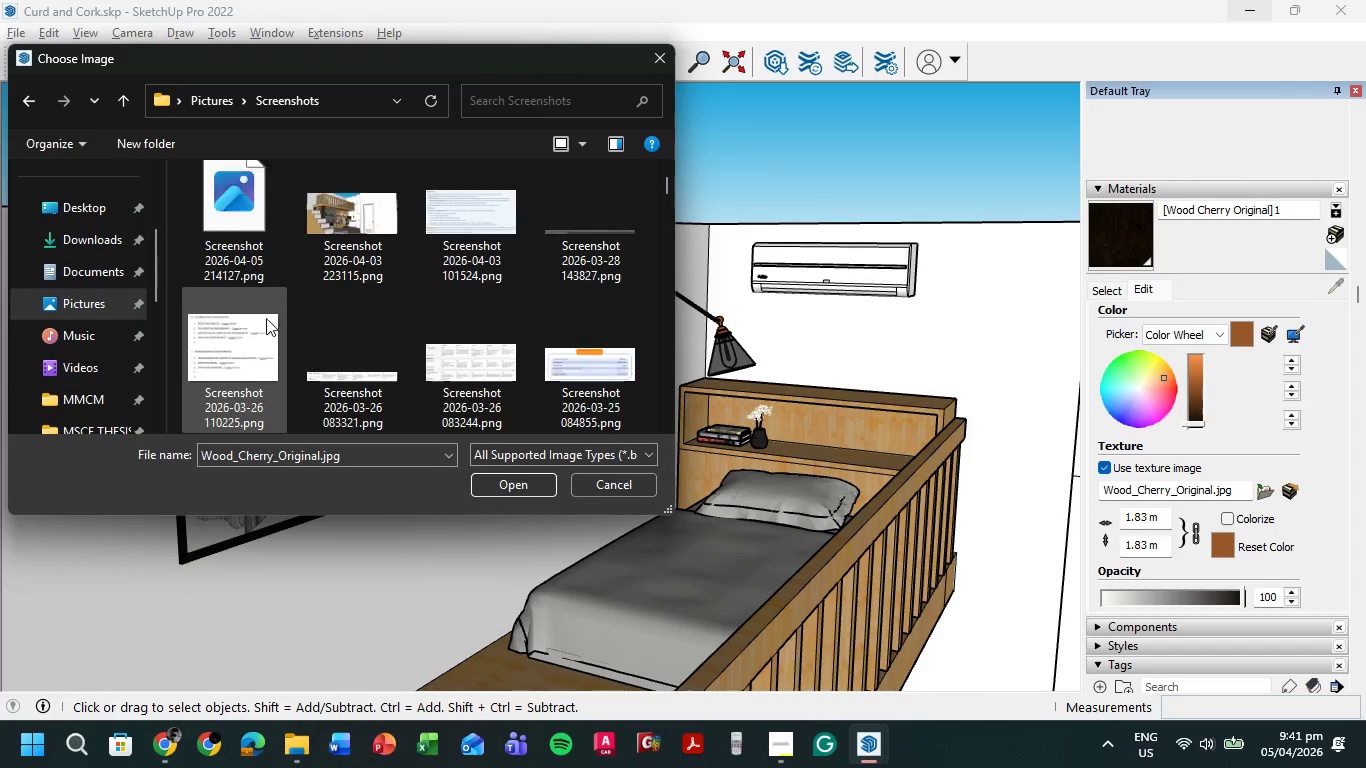 
left_click([223, 231])
 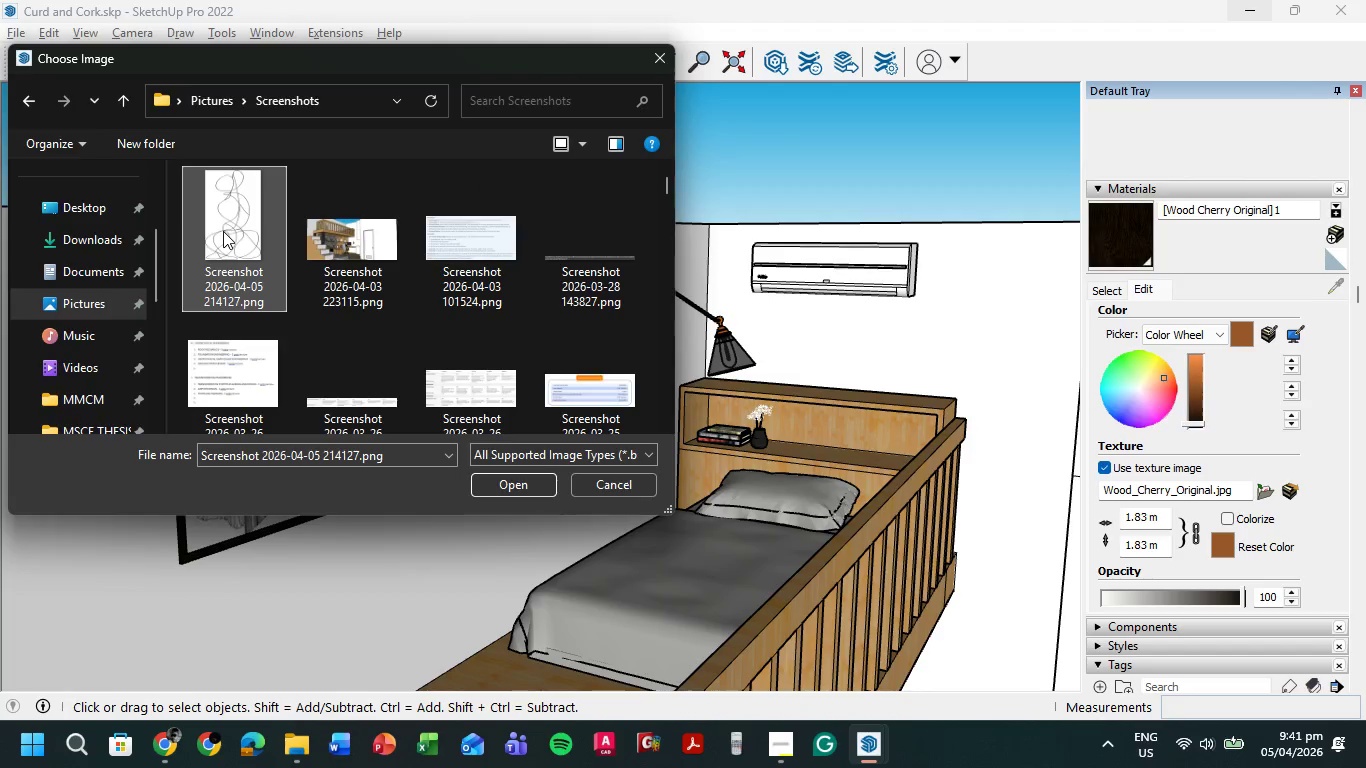 
scroll: coordinate [275, 315], scroll_direction: up, amount: 2.0
 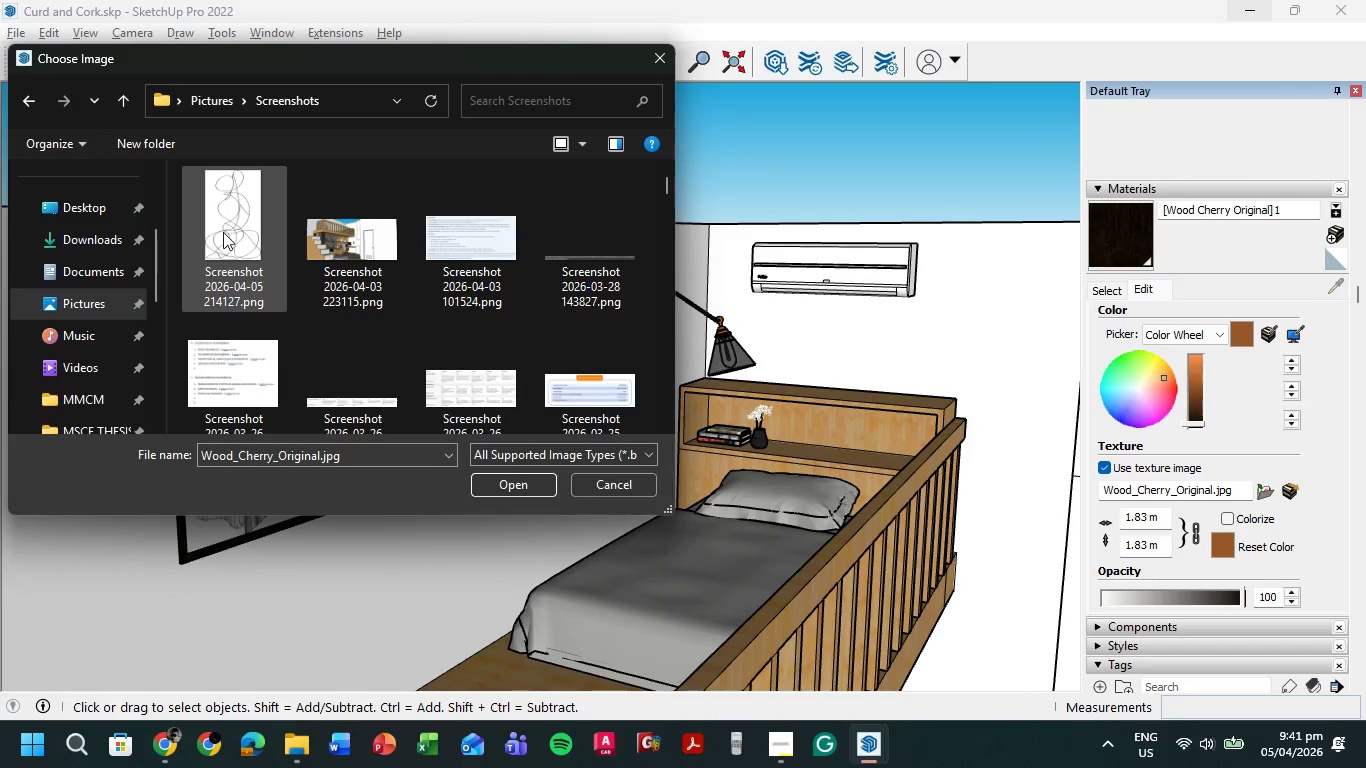 
double_click([223, 231])
 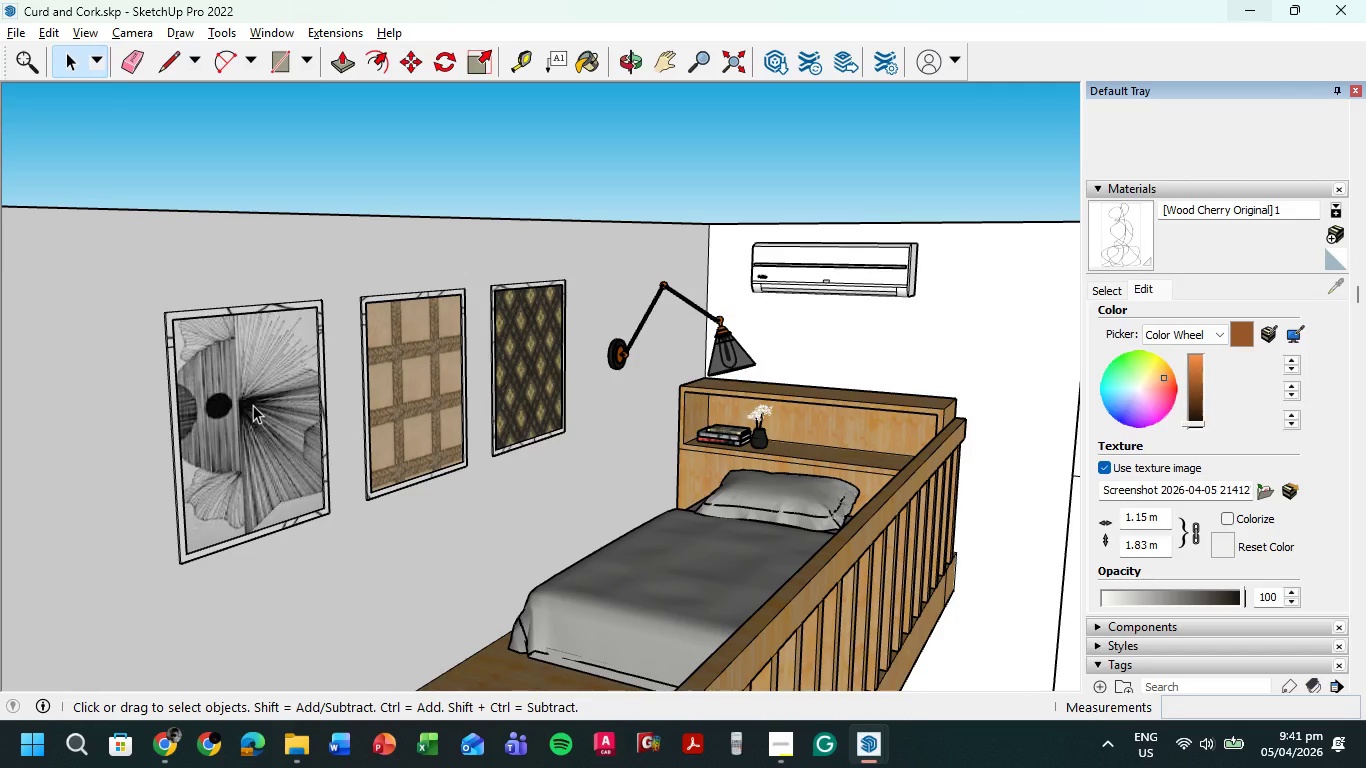 
key(Control+Z)
 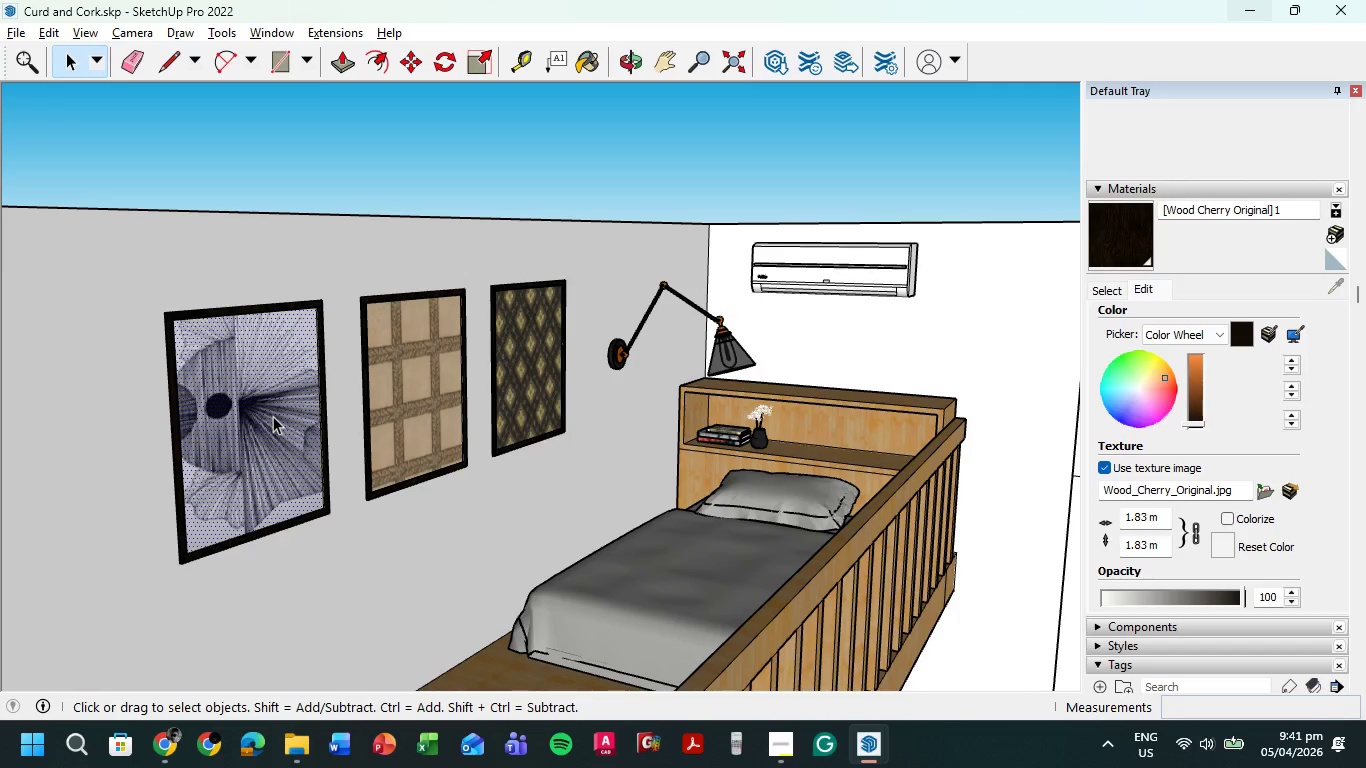 
double_click([273, 416])
 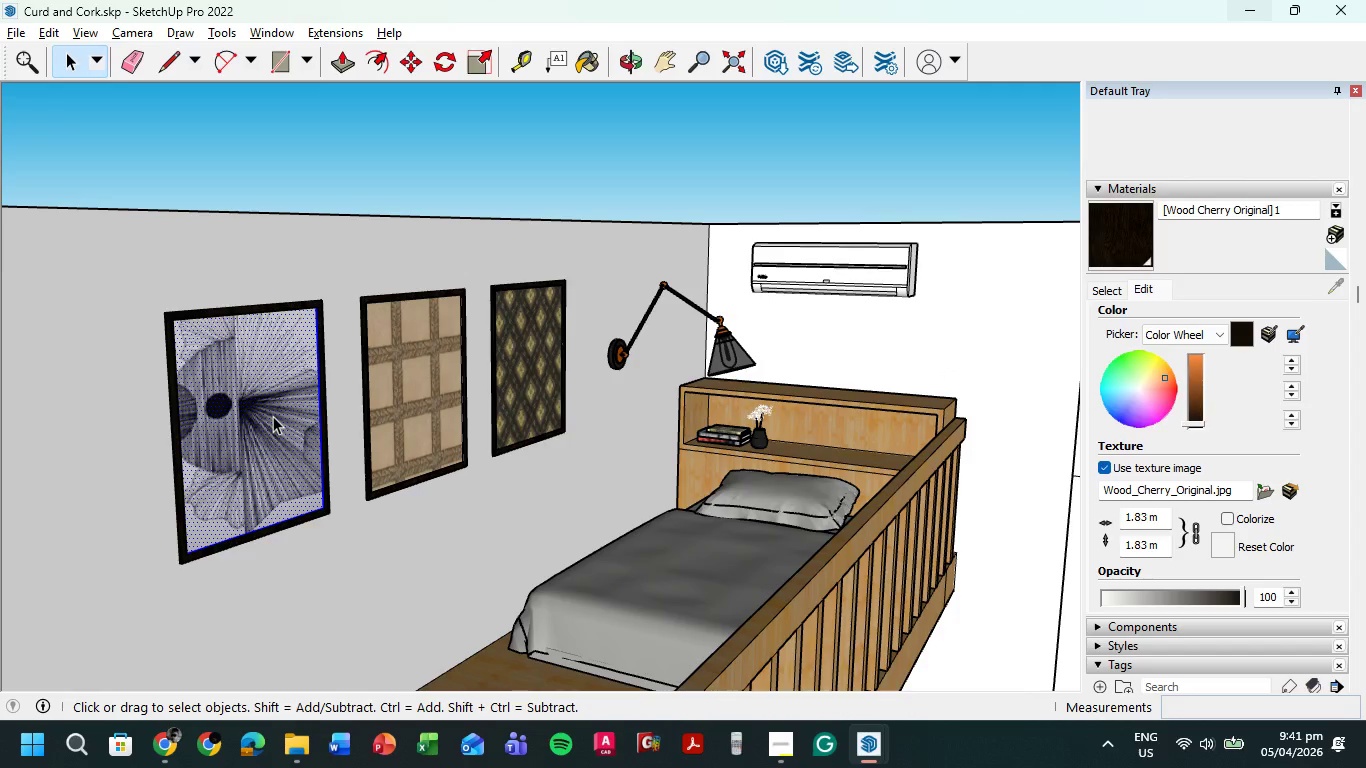 
double_click([273, 416])
 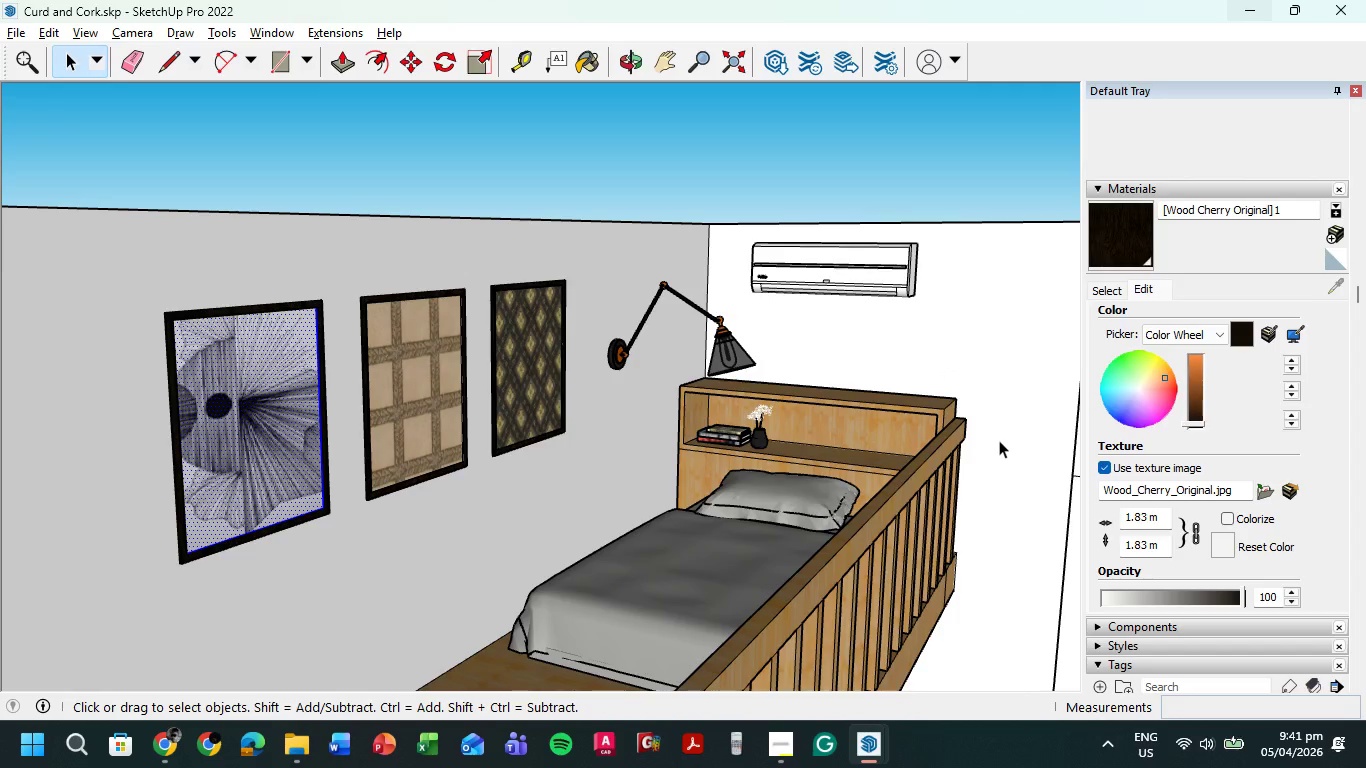 
left_click([493, 158])
 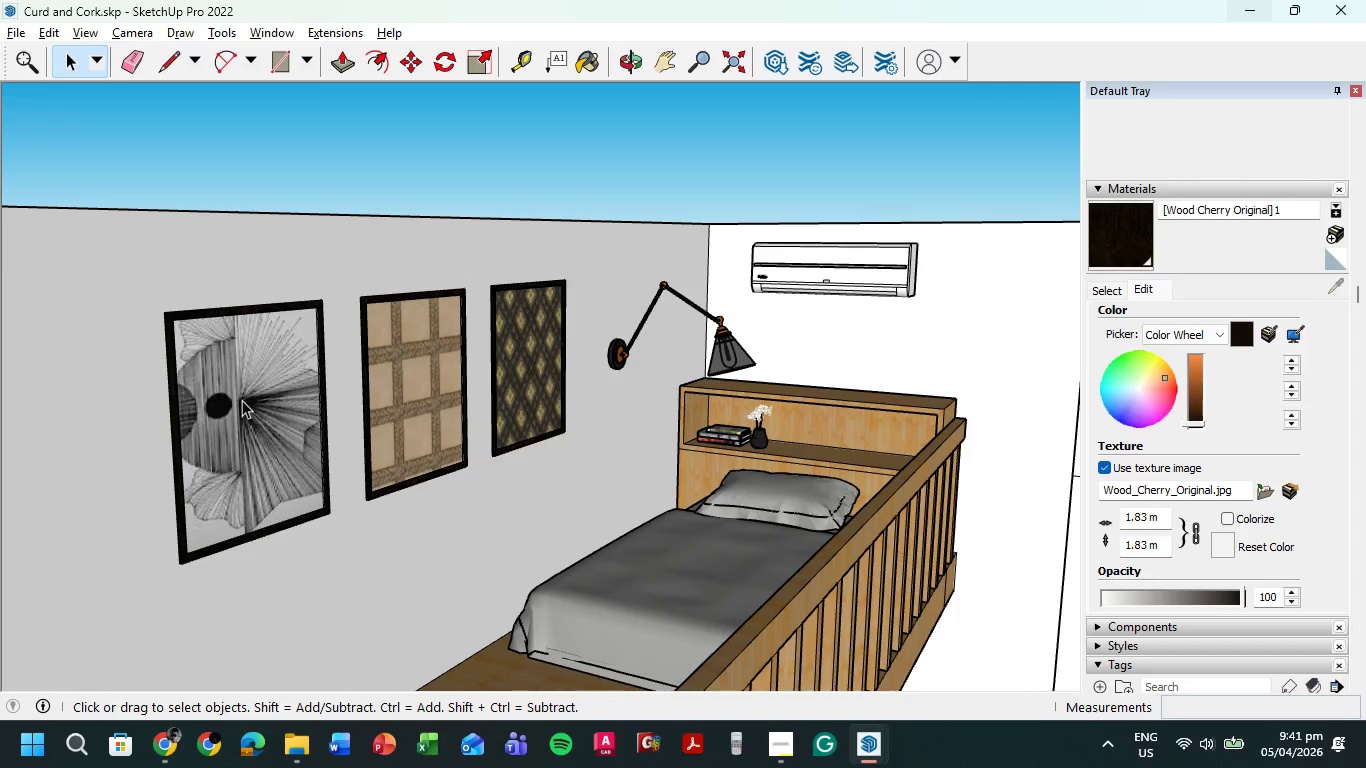 
left_click([242, 402])
 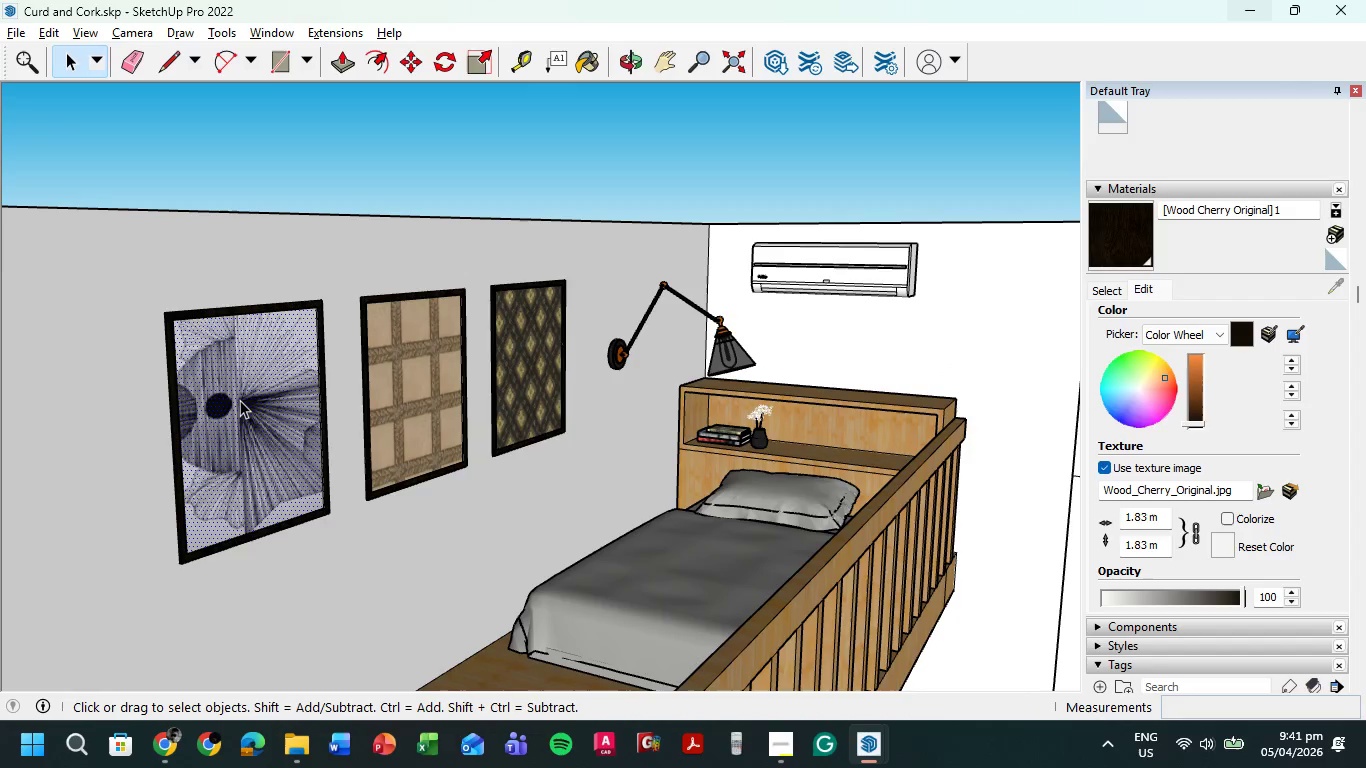 
double_click([240, 400])
 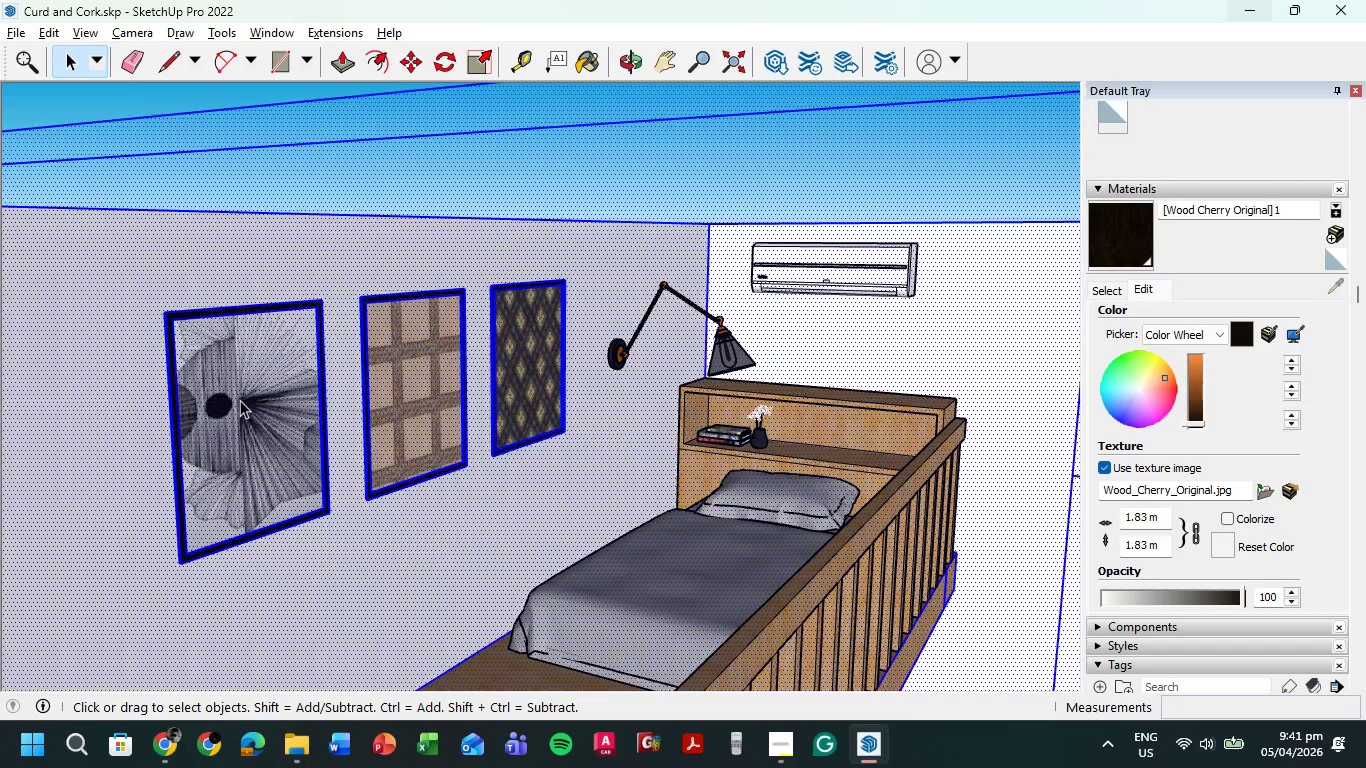 
triple_click([240, 400])
 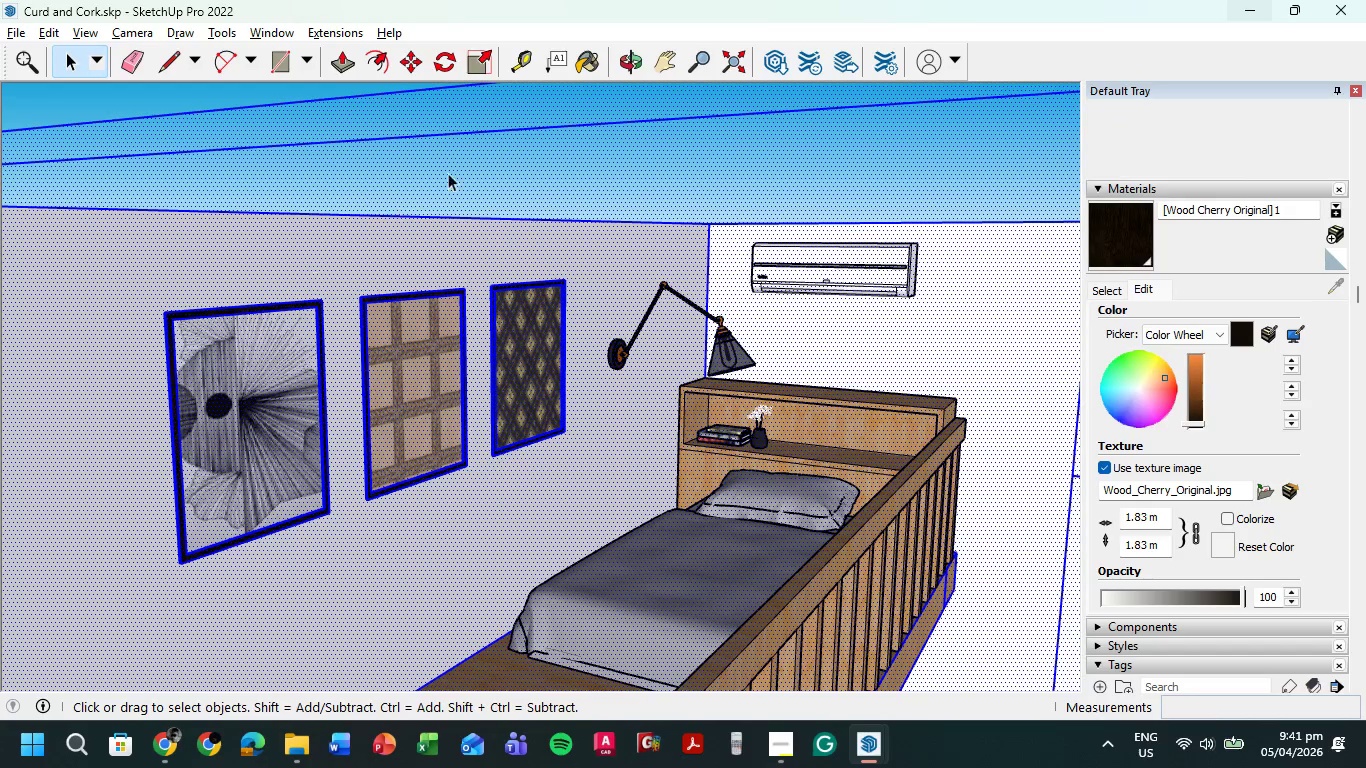 
left_click([451, 169])
 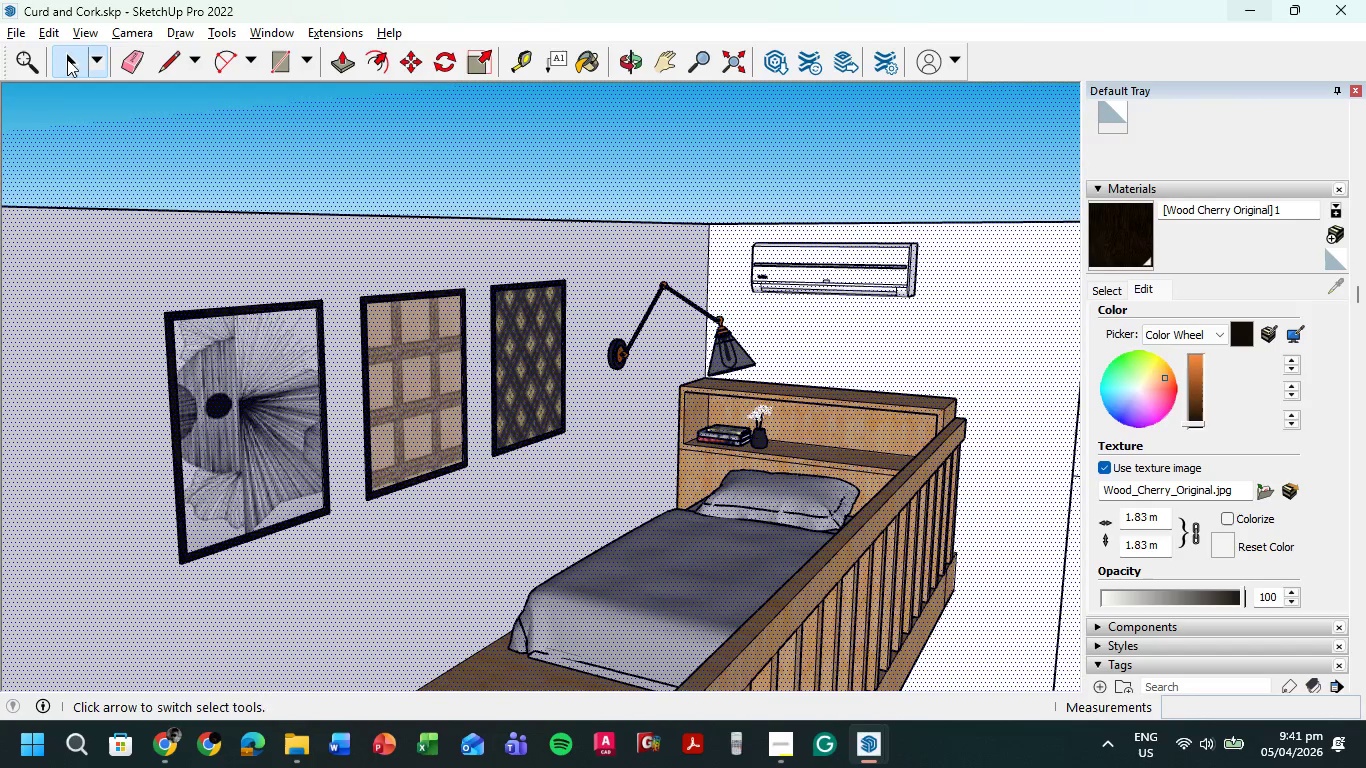 
double_click([86, 105])
 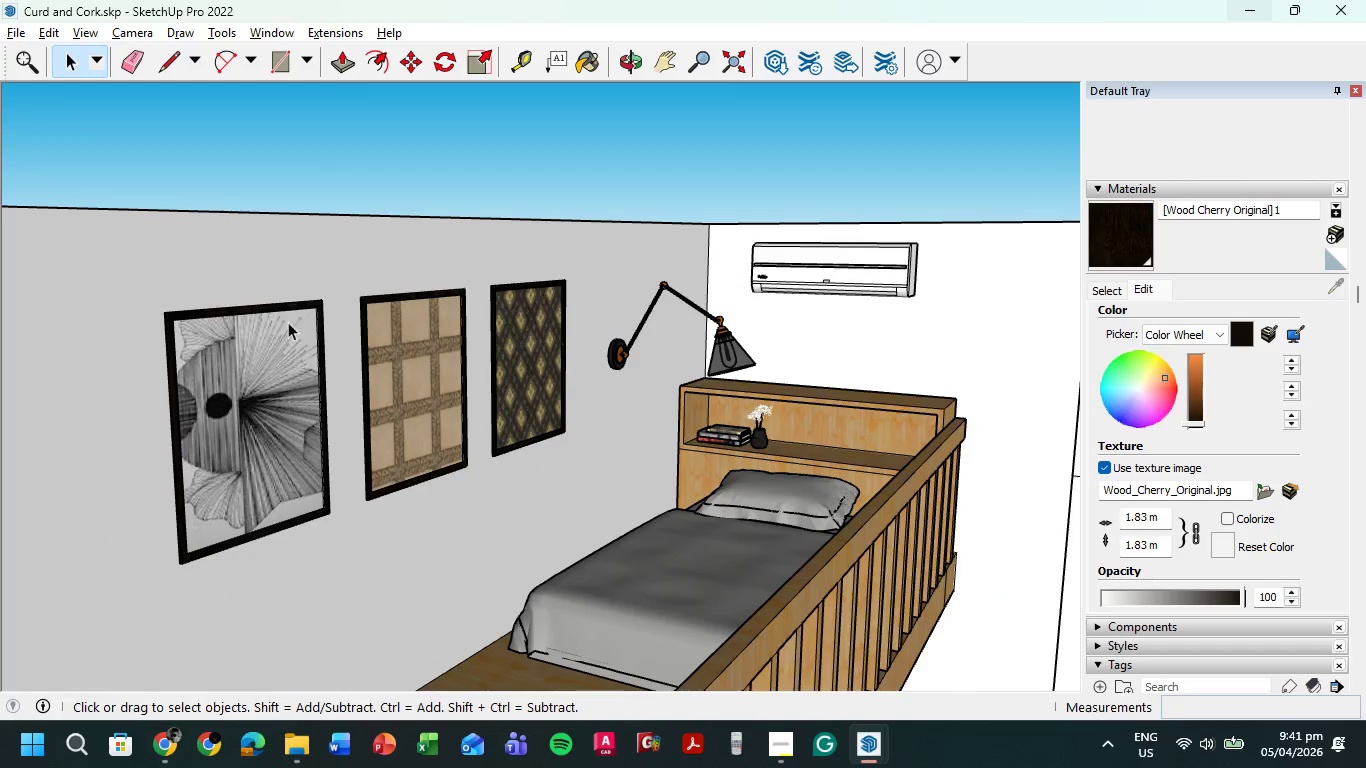 
left_click([539, 350])
 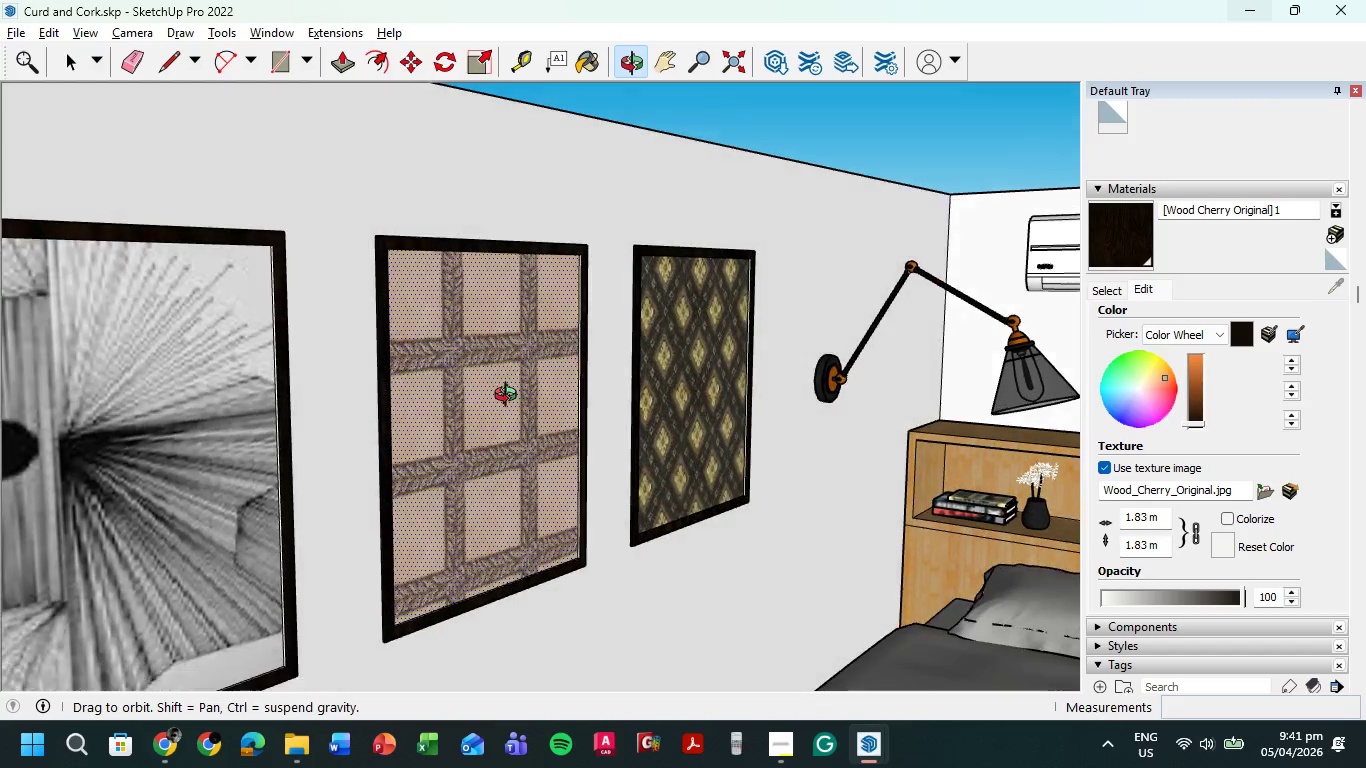 
scroll: coordinate [378, 363], scroll_direction: up, amount: 8.0
 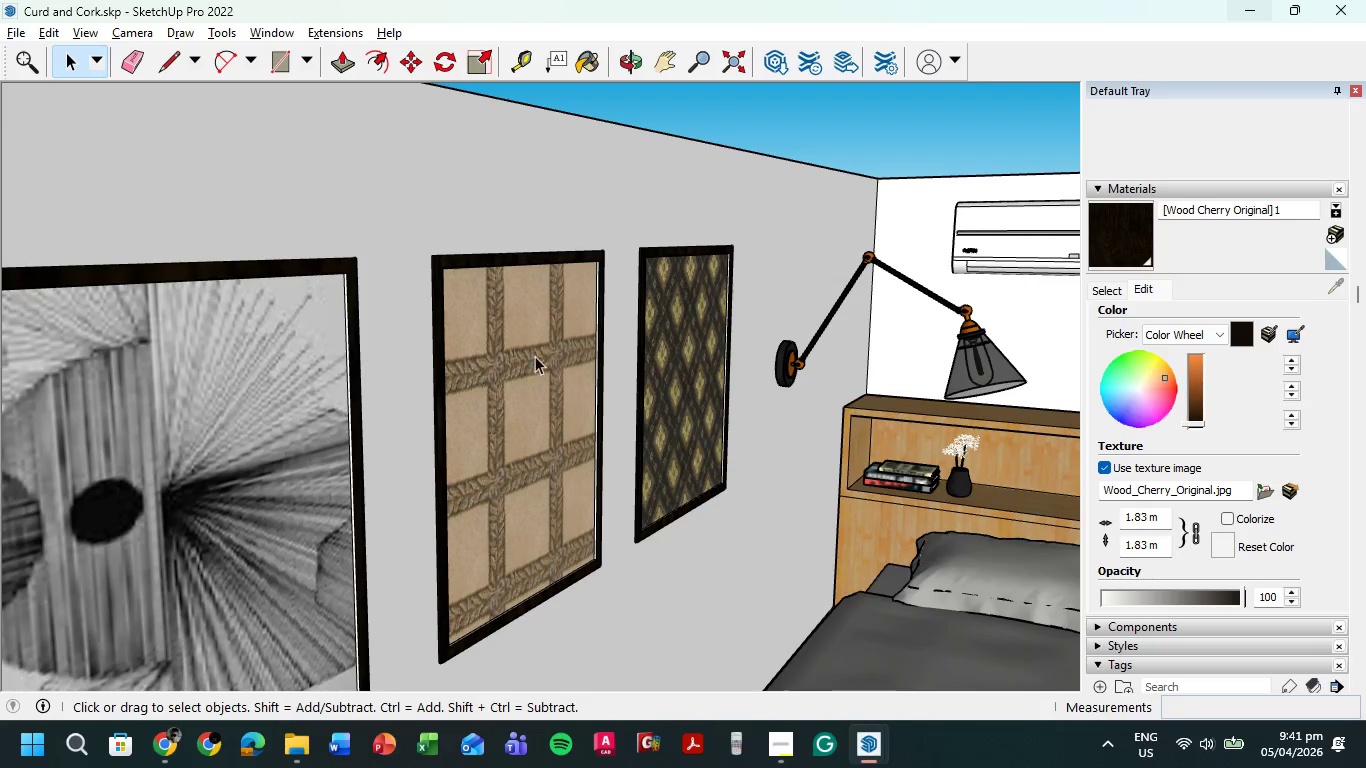 
double_click([493, 408])
 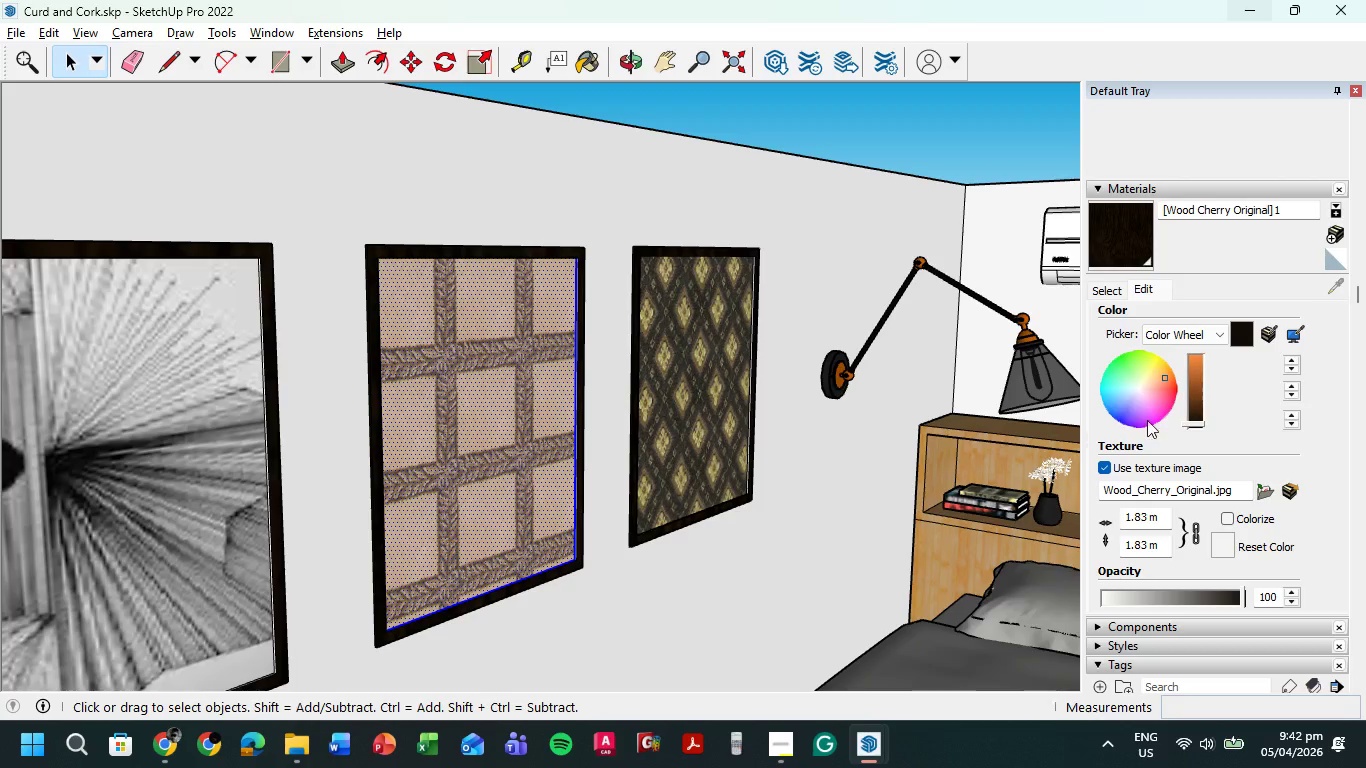 
left_click([1268, 332])
 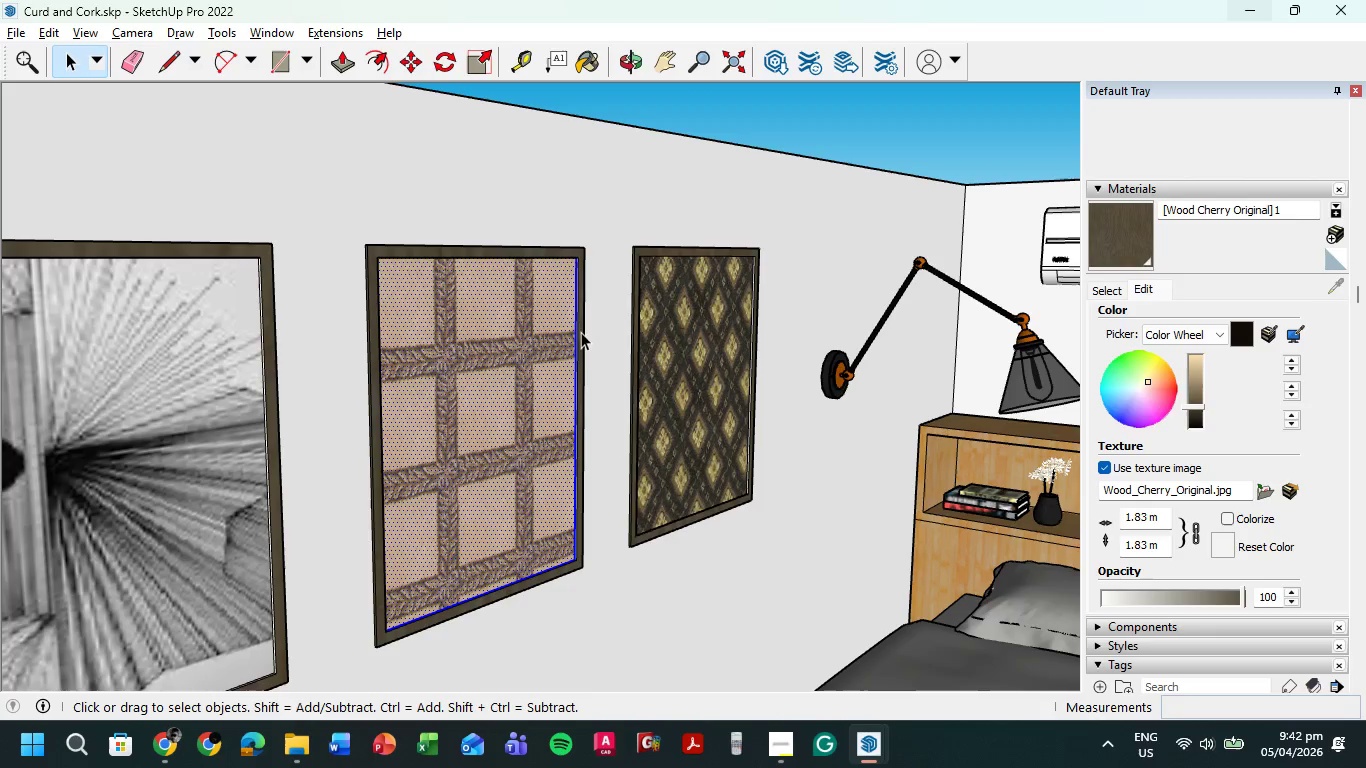 
double_click([486, 332])
 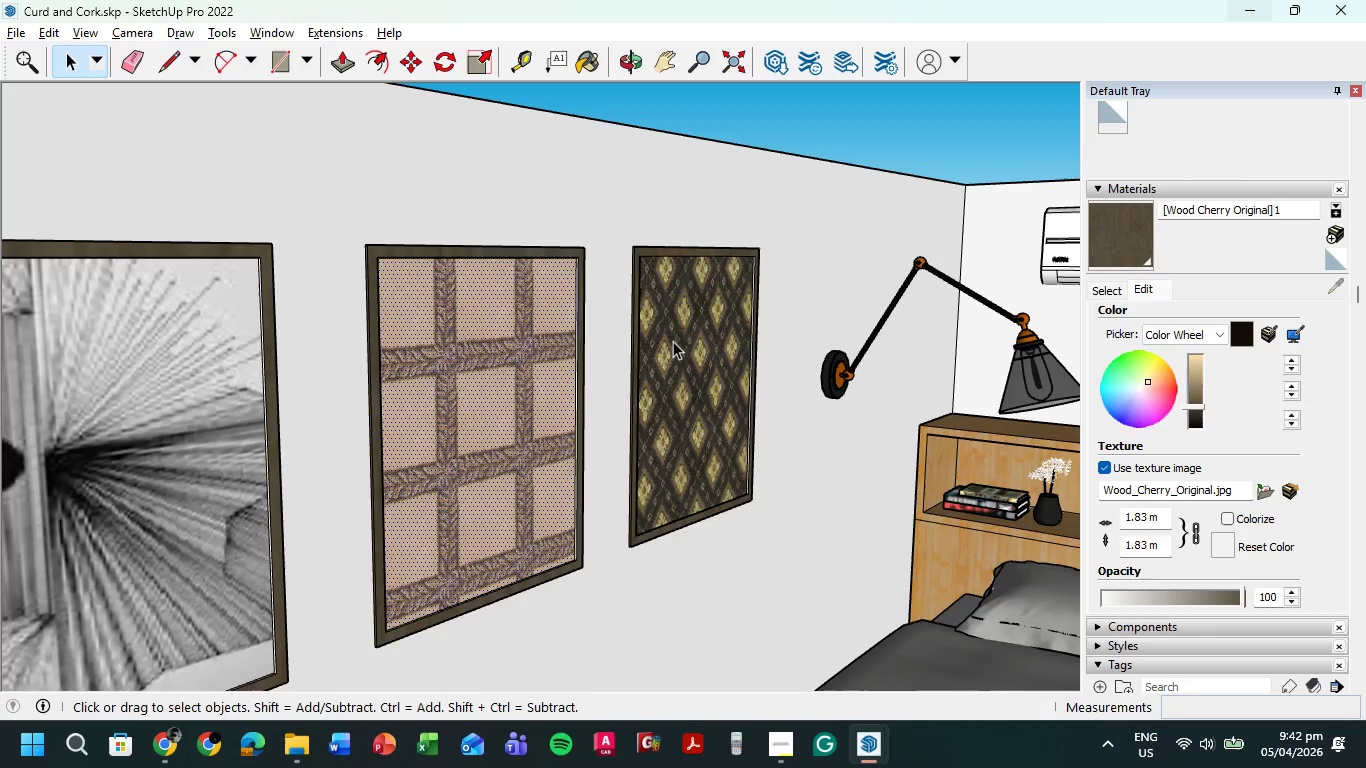 
key(Control+Z)
 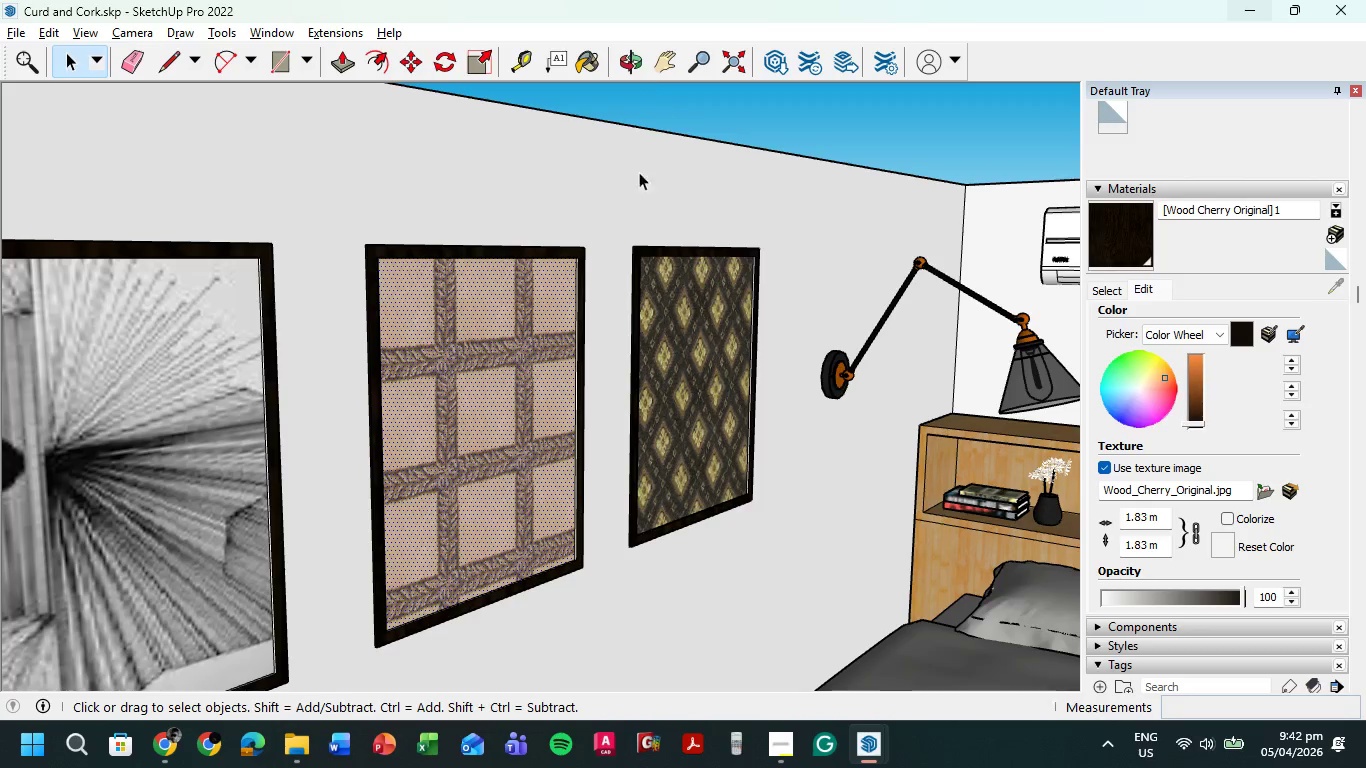 
scroll: coordinate [589, 305], scroll_direction: up, amount: 5.0
 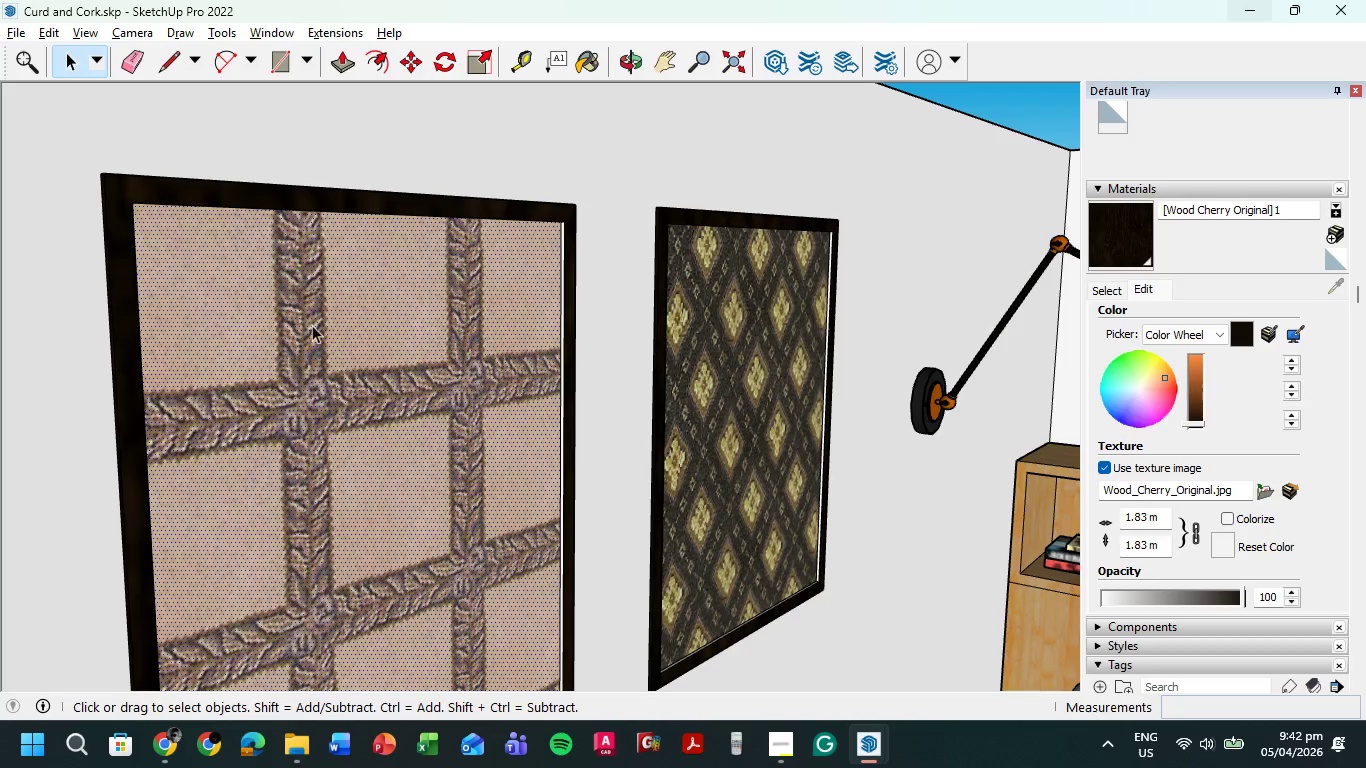 
double_click([223, 328])
 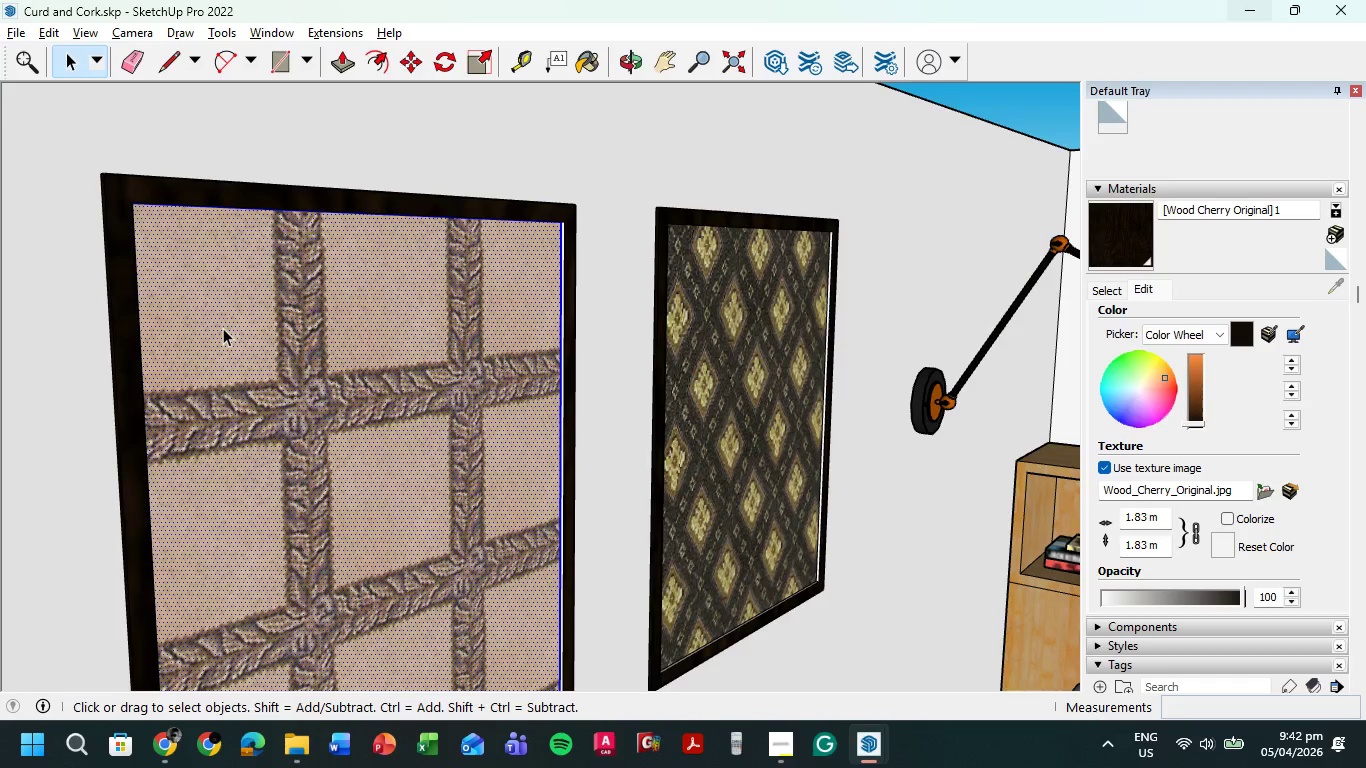 
triple_click([223, 328])
 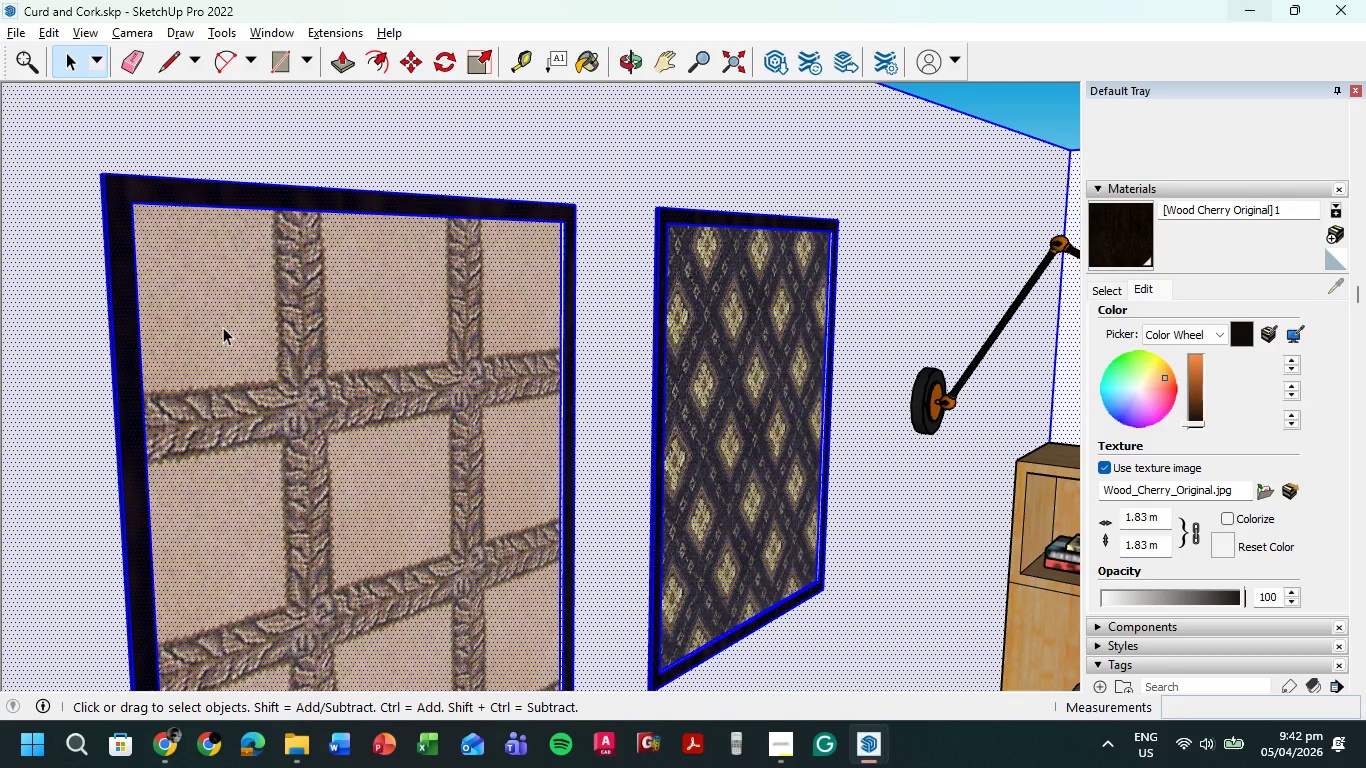 
key(Escape)
 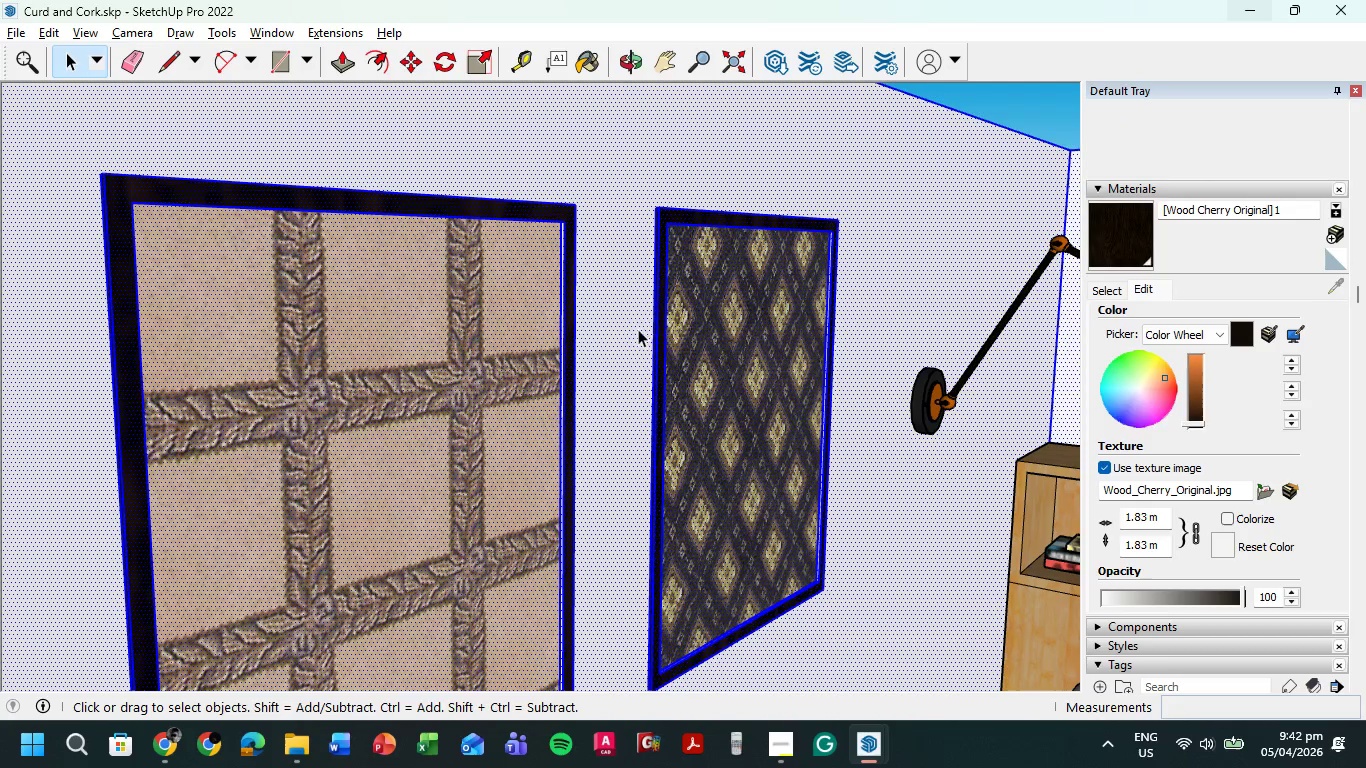 
key(Escape)
 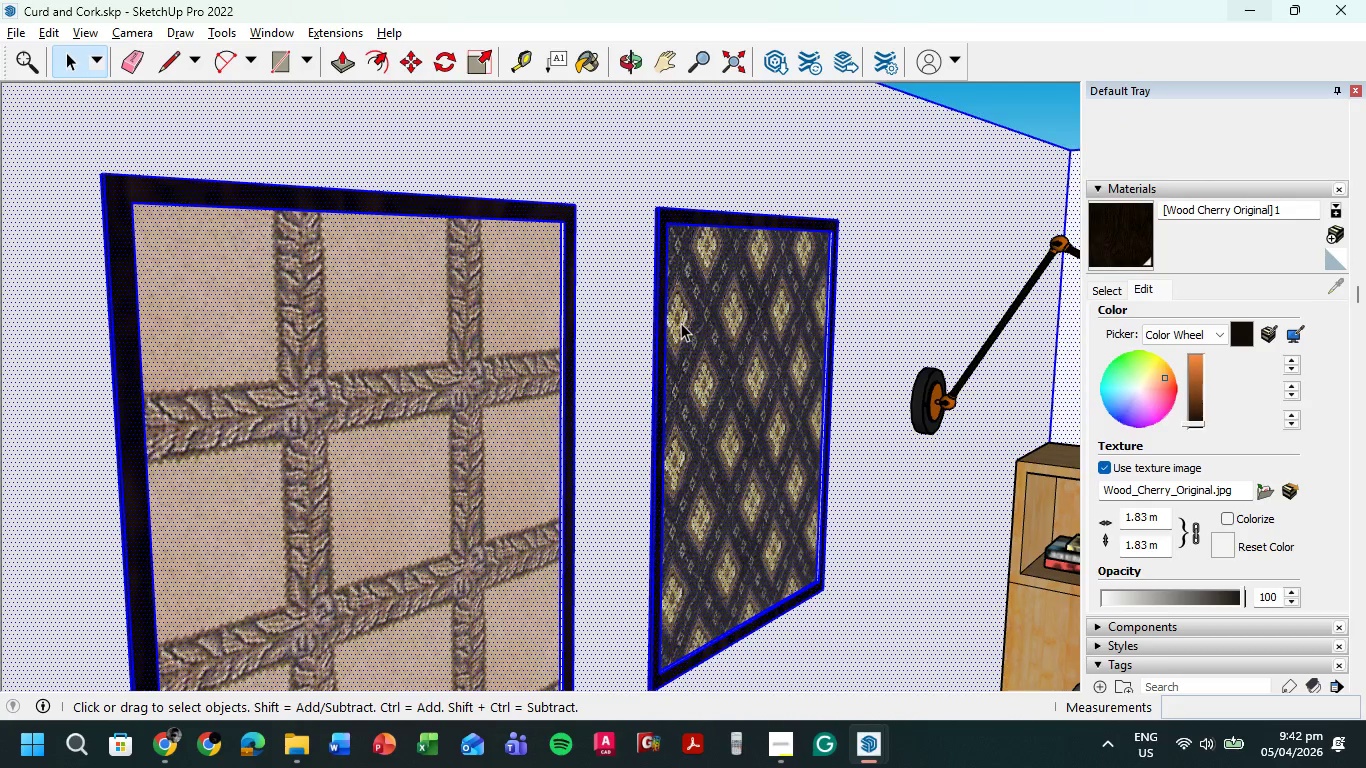 
key(Escape)
 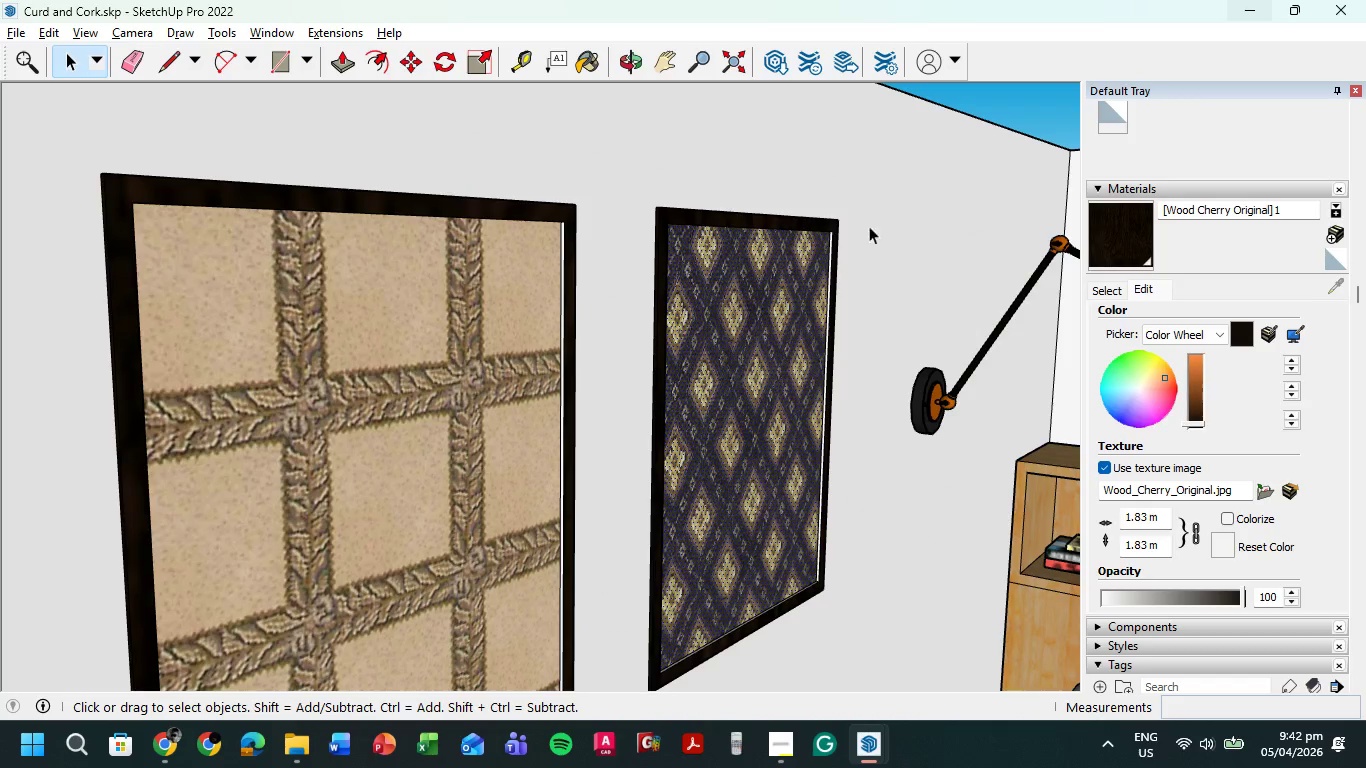 
left_click([762, 296])
 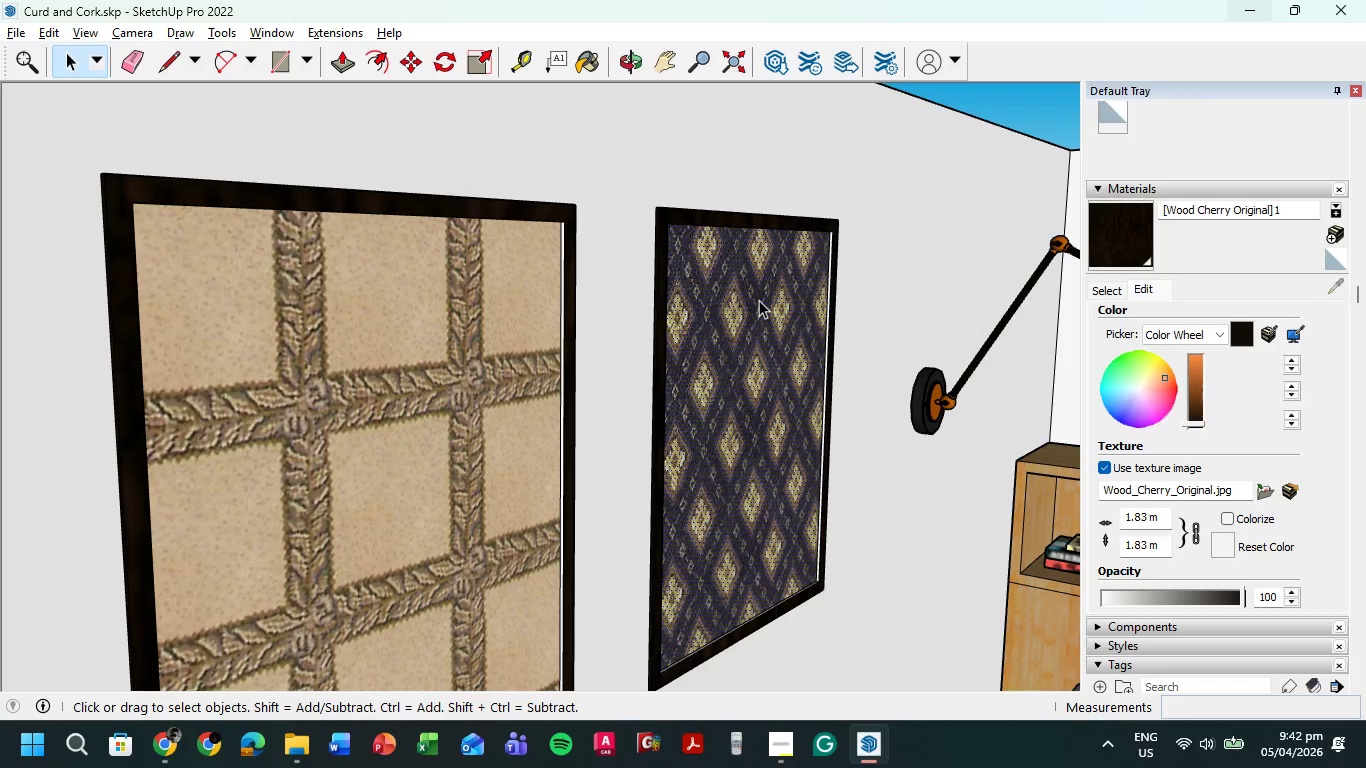 
key(Delete)
 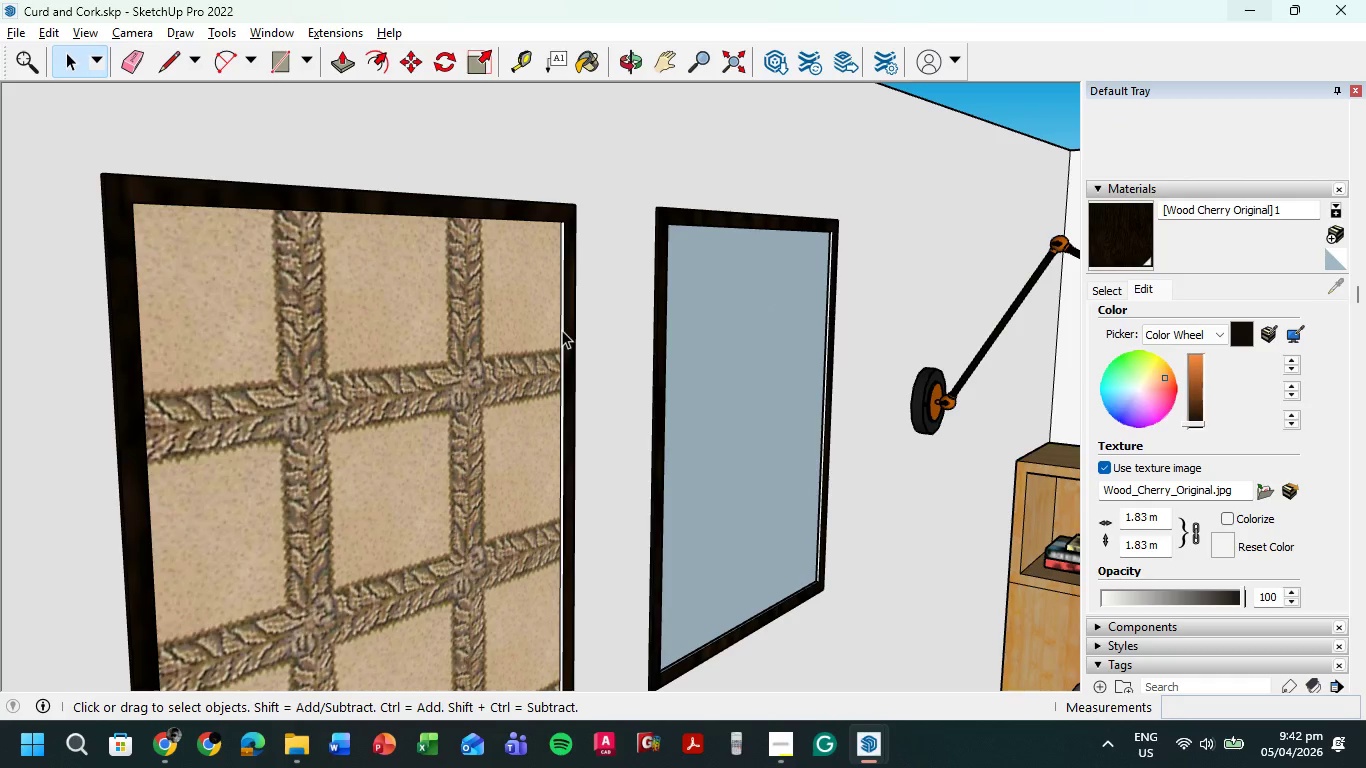 
left_click([528, 335])
 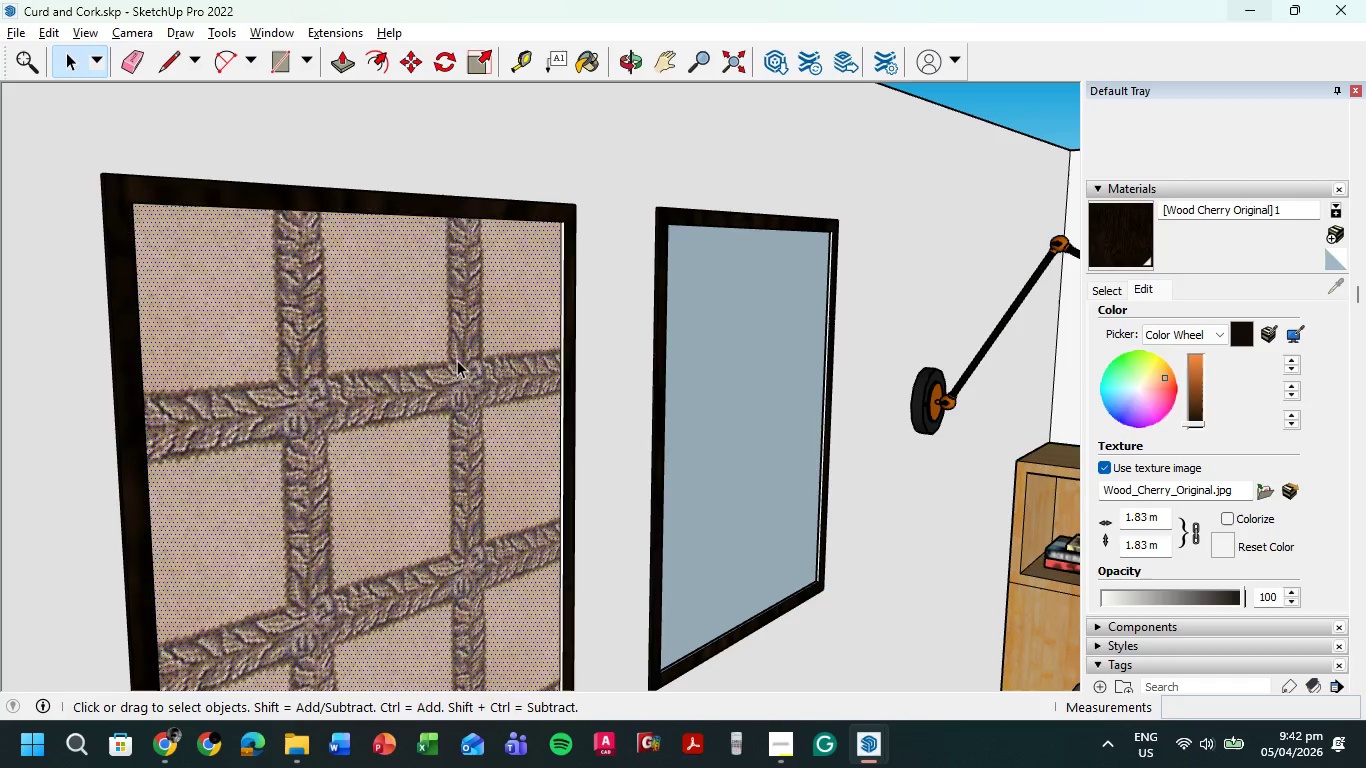 
key(Delete)
 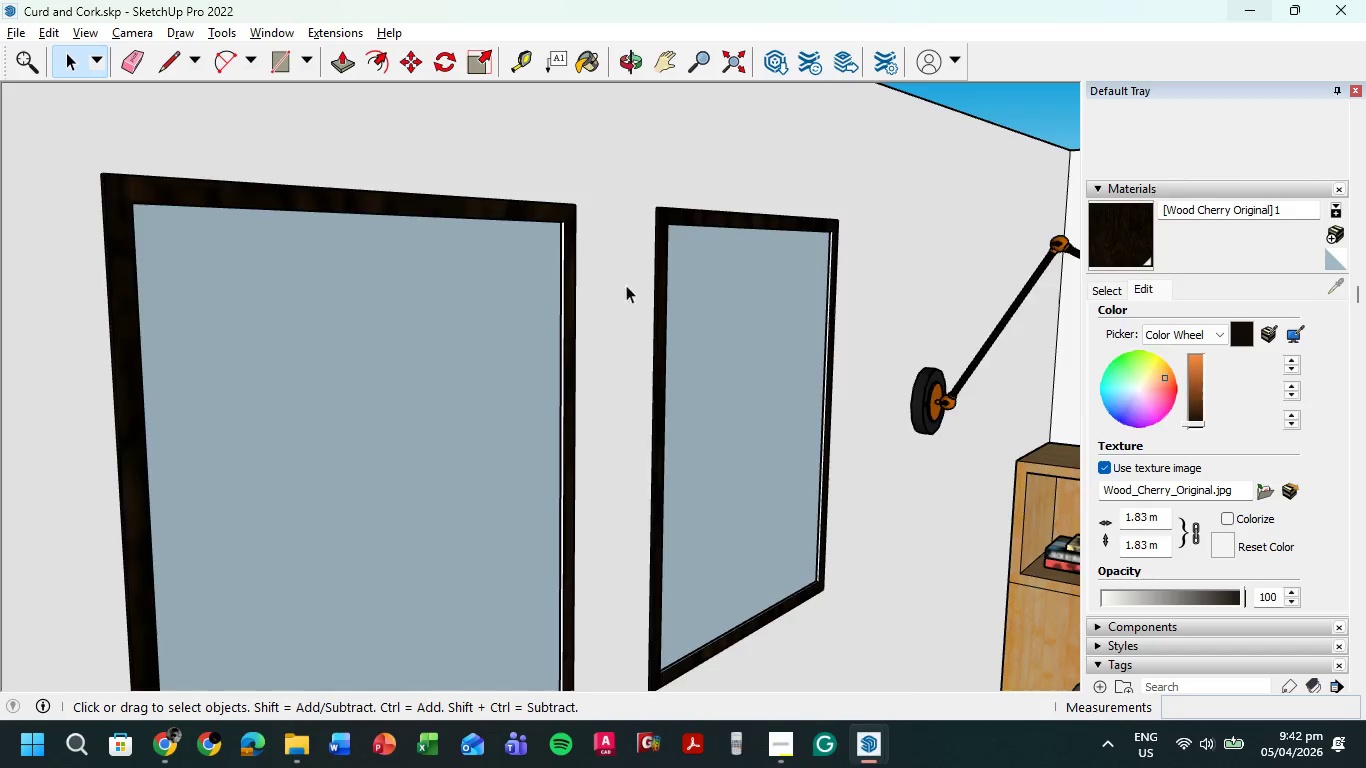 
scroll: coordinate [630, 298], scroll_direction: down, amount: 6.0
 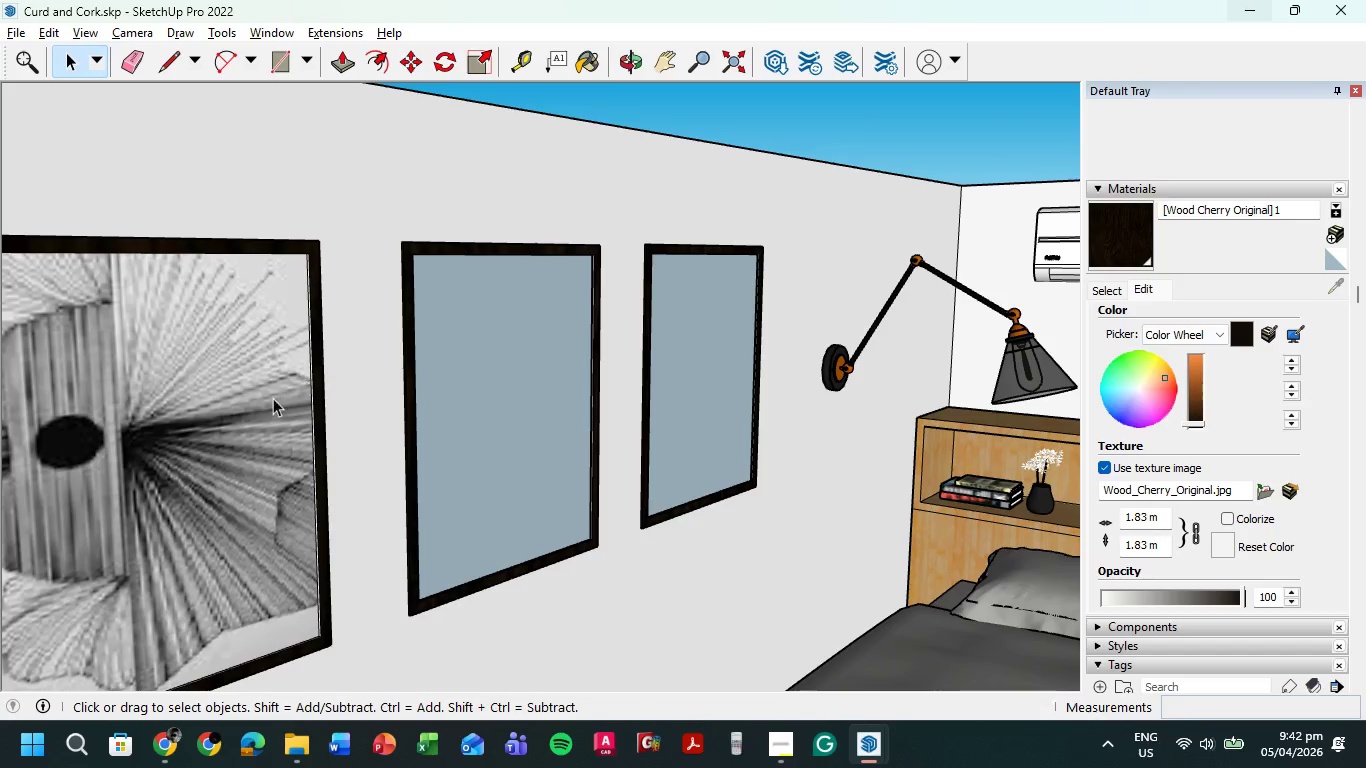 
left_click([273, 398])
 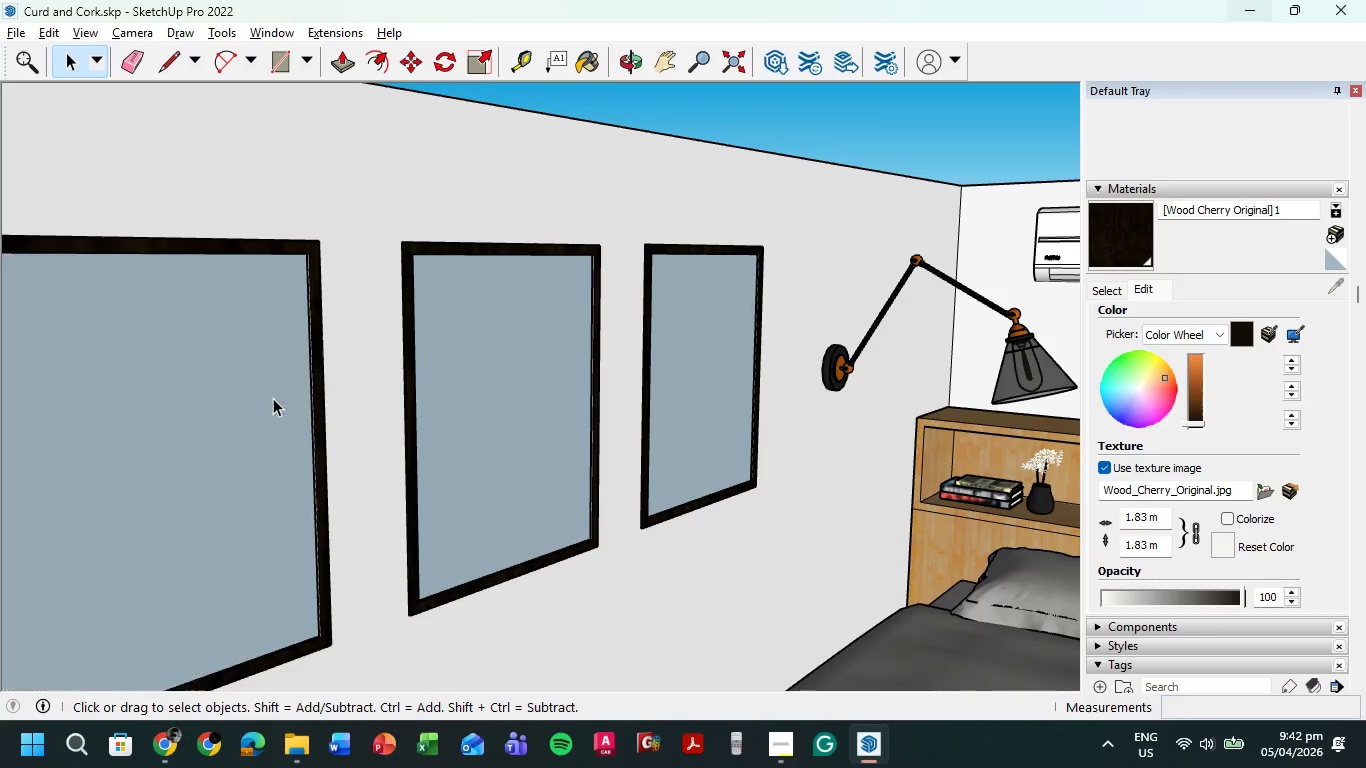 
key(Delete)
 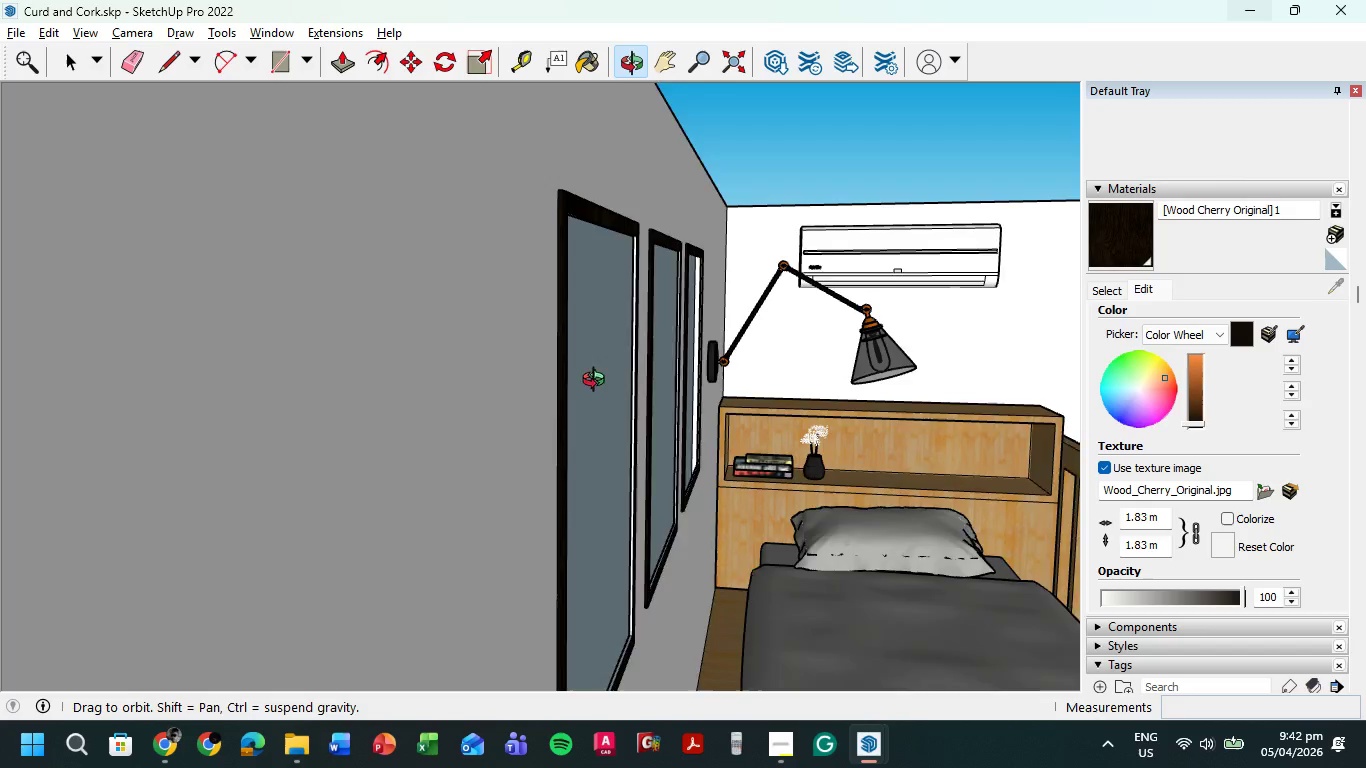 
scroll: coordinate [450, 363], scroll_direction: down, amount: 4.0
 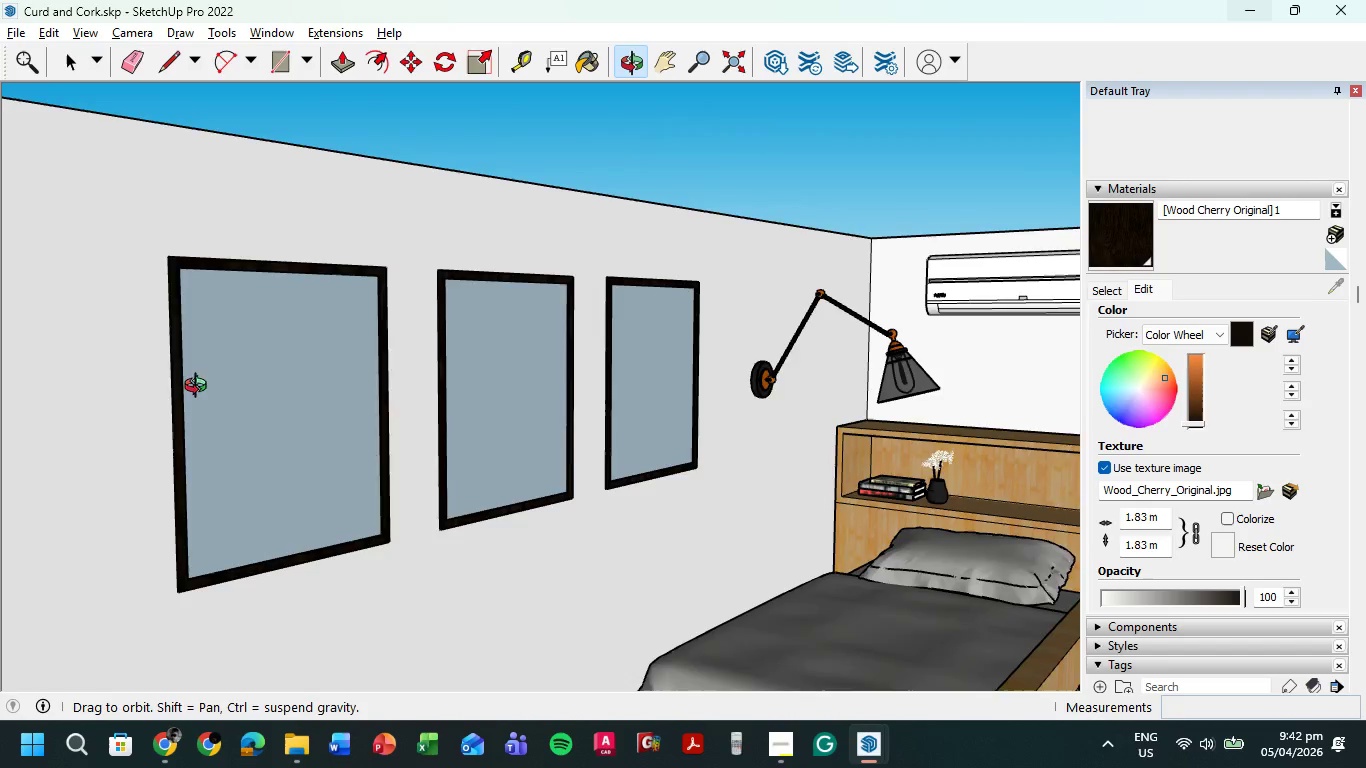 
scroll: coordinate [200, 348], scroll_direction: up, amount: 3.0
 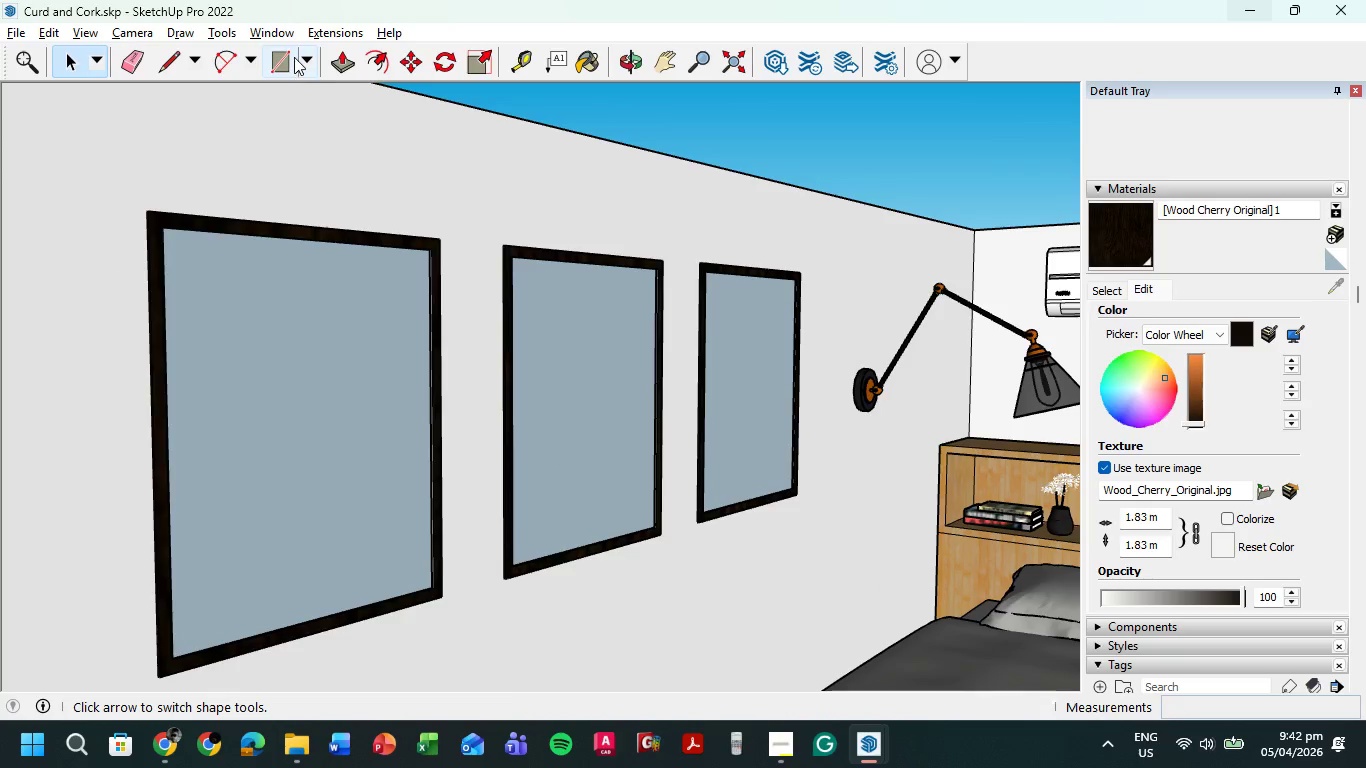 
left_click([294, 57])
 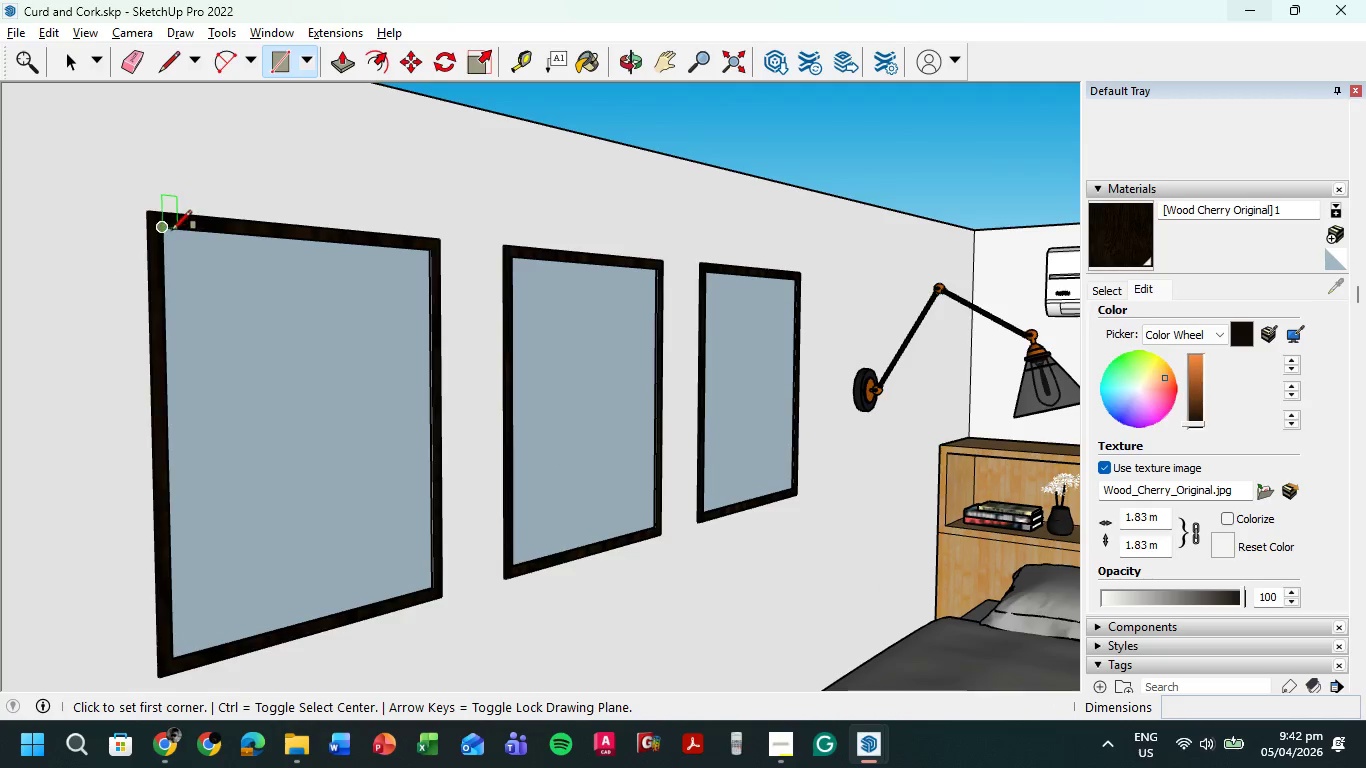 
left_click([168, 231])
 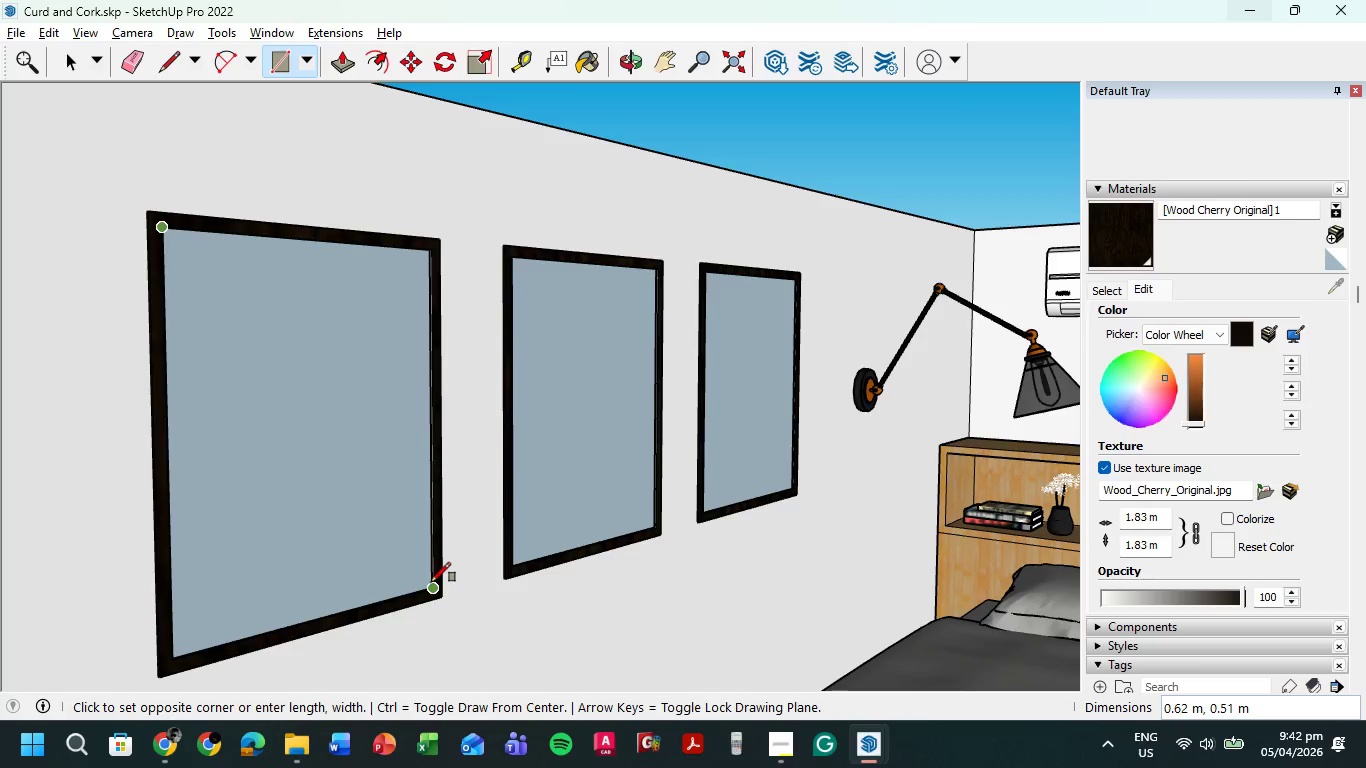 
left_click([432, 583])
 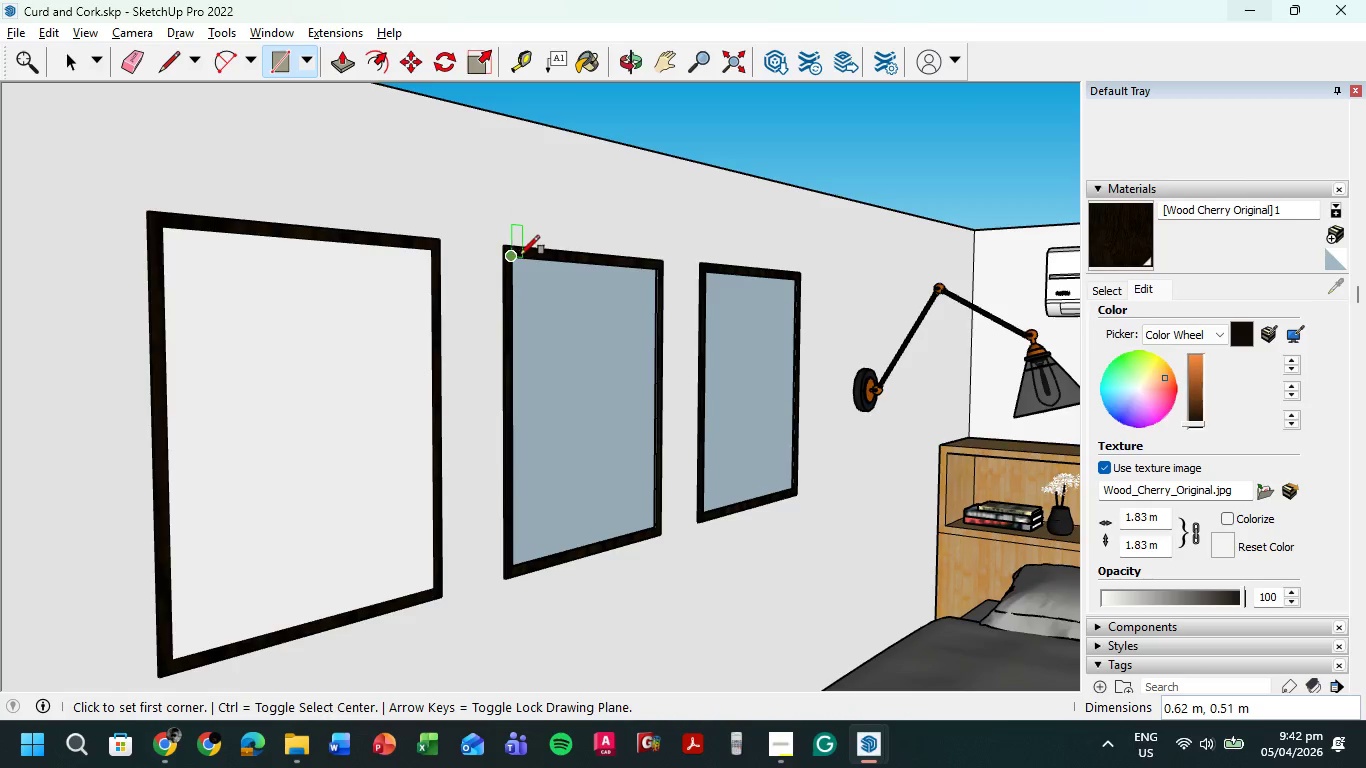 
left_click([516, 260])
 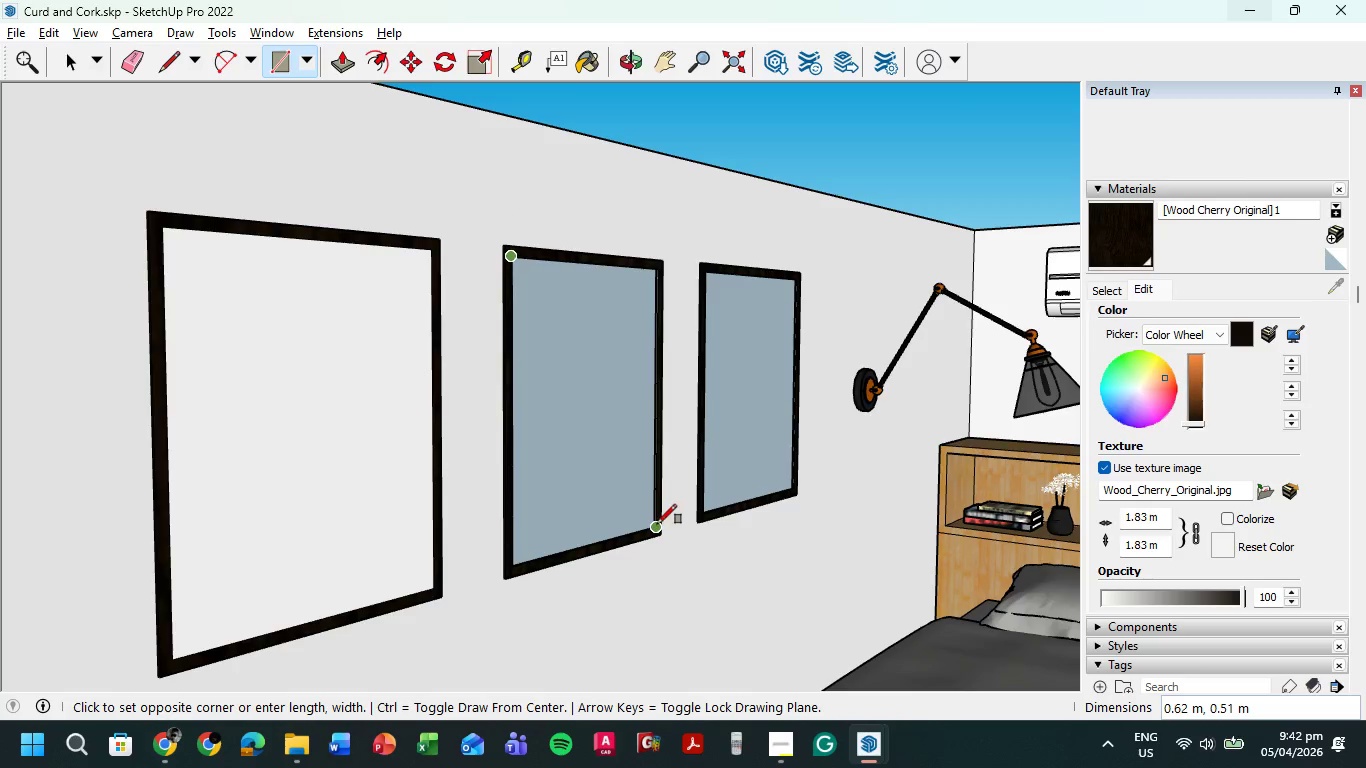 
left_click([657, 527])
 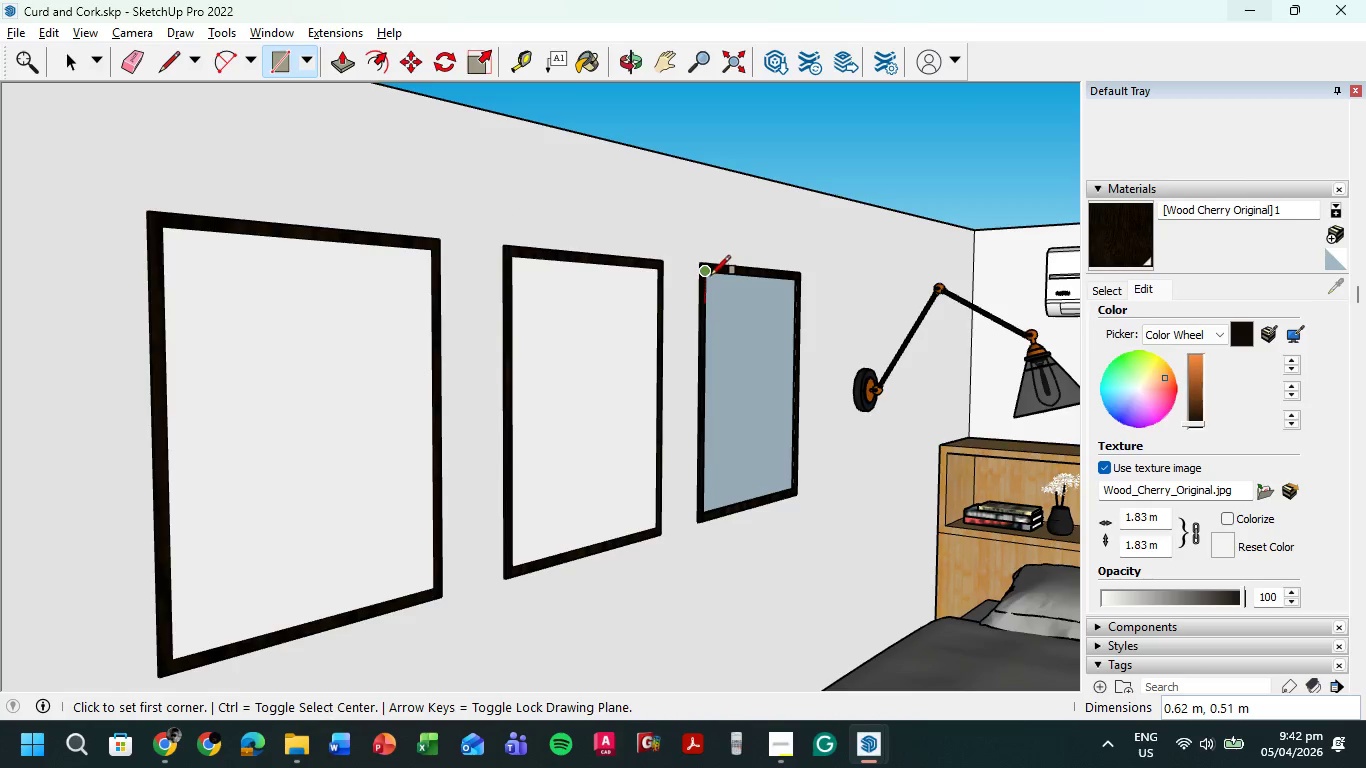 
left_click([711, 274])
 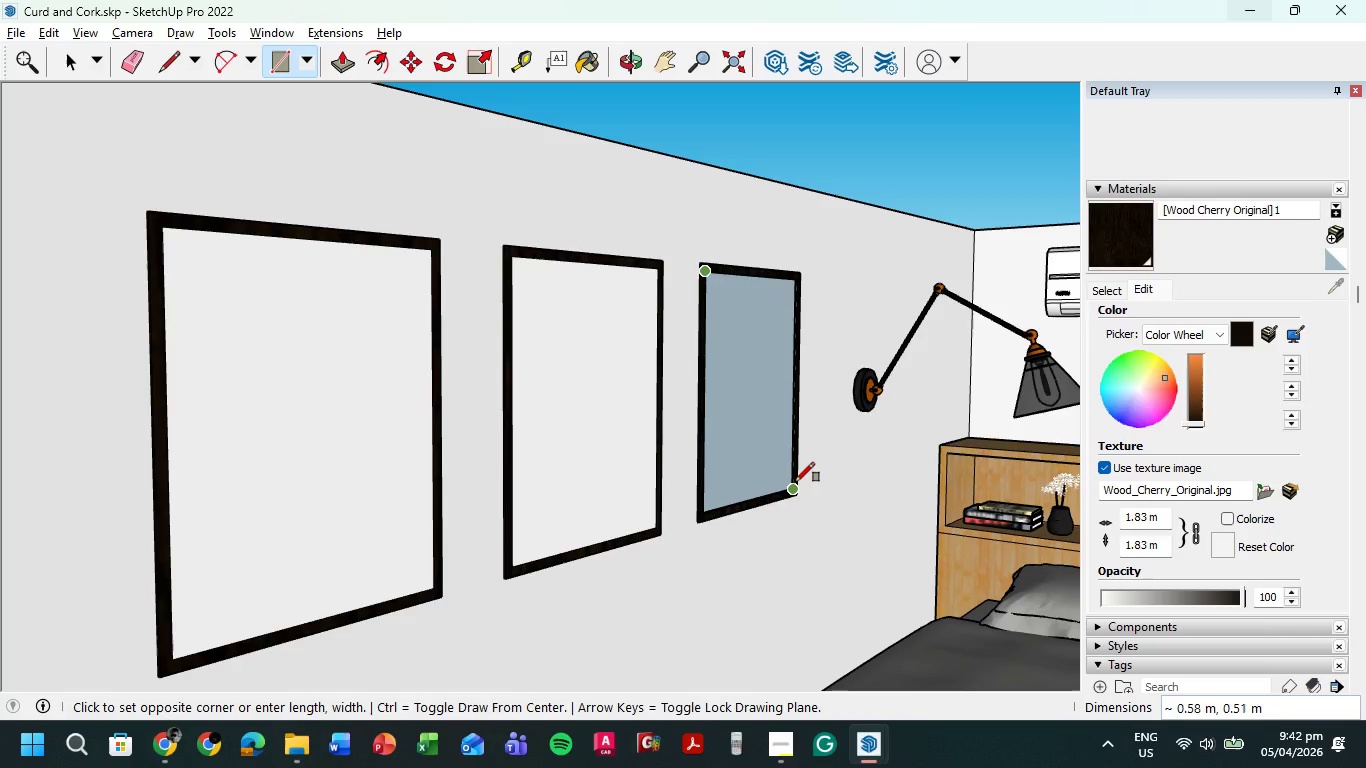 
left_click([796, 484])
 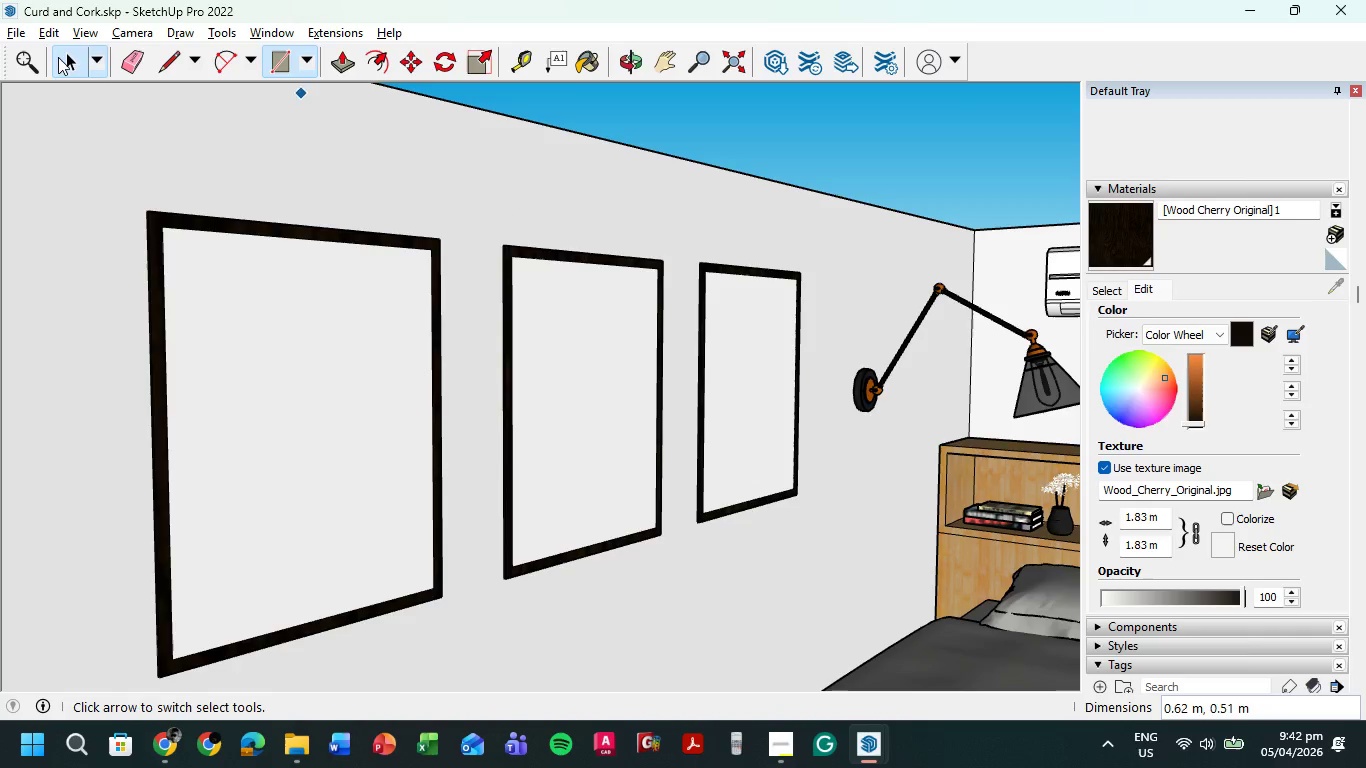 
double_click([323, 338])
 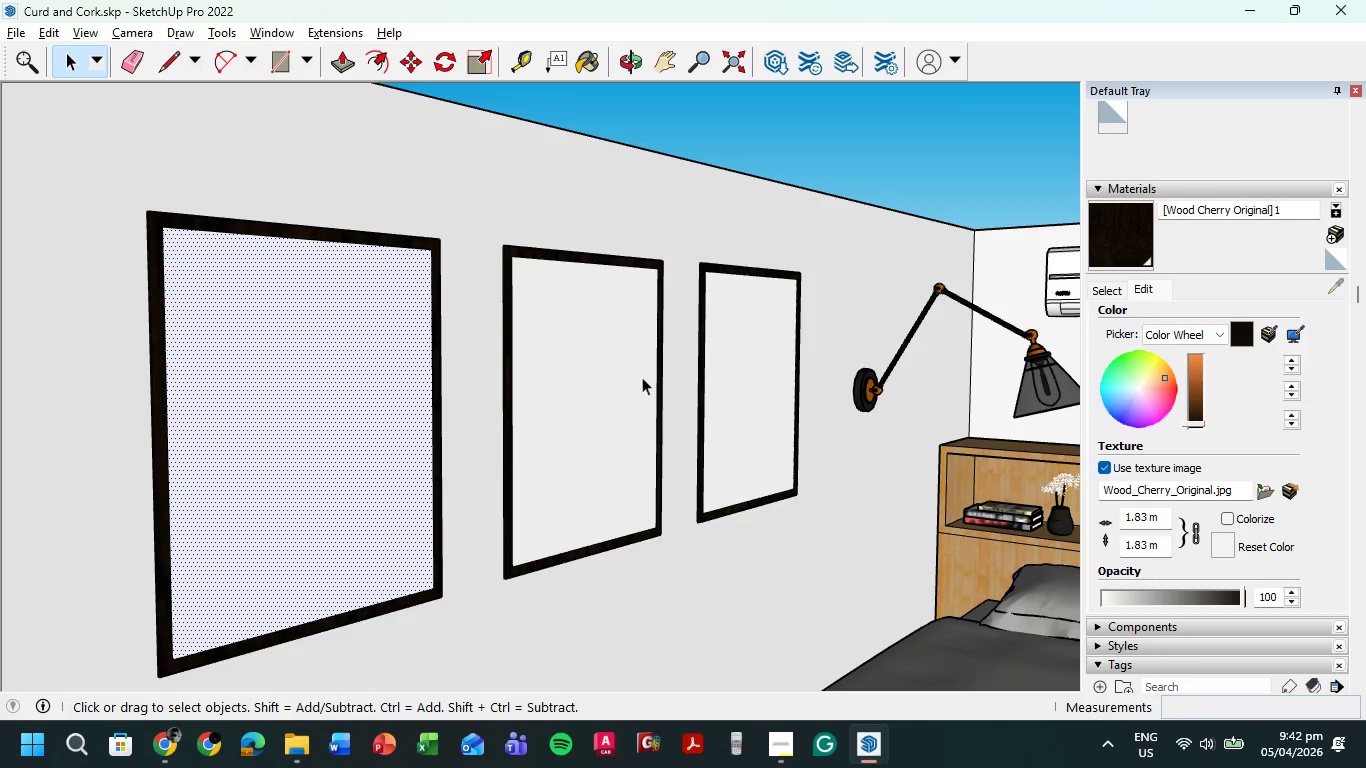 
hold_key(key=ShiftLeft, duration=0.84)
left_click([558, 385])
 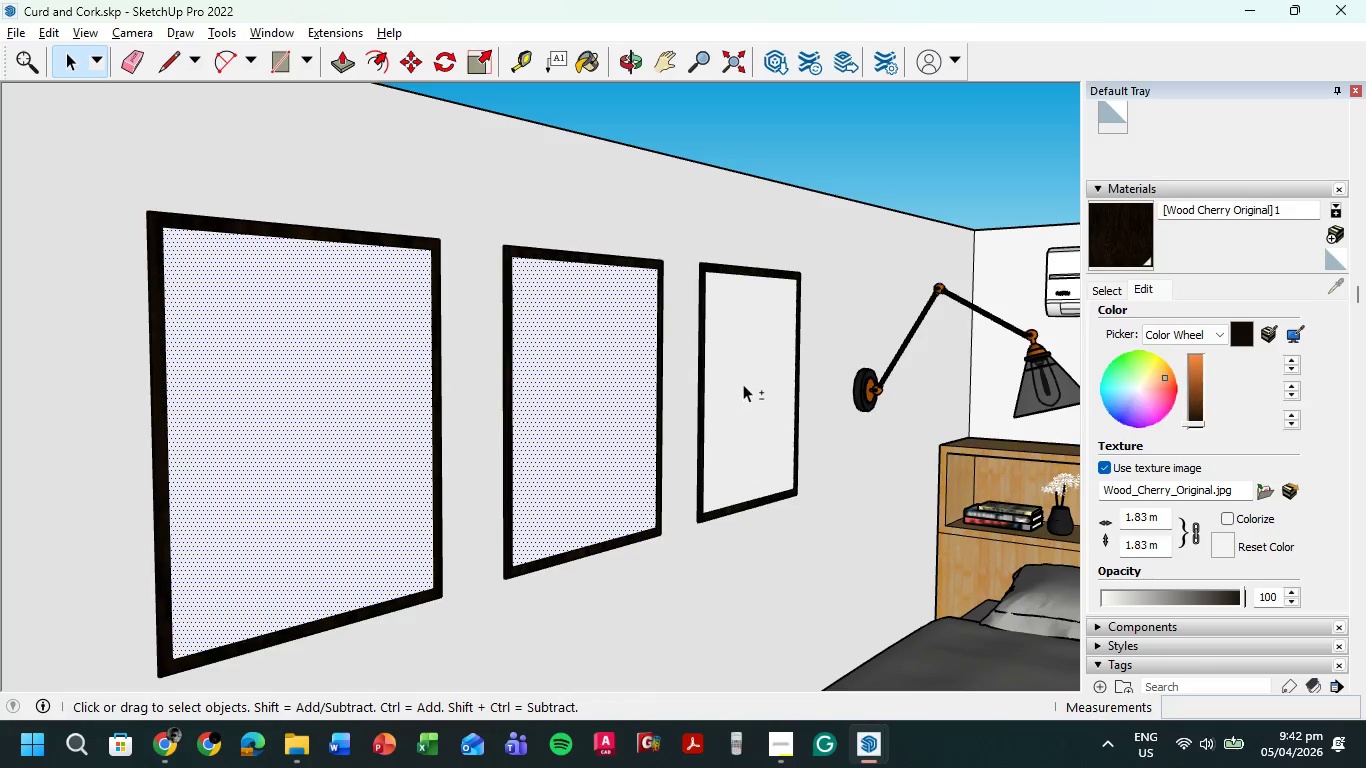 
left_click([743, 384])
 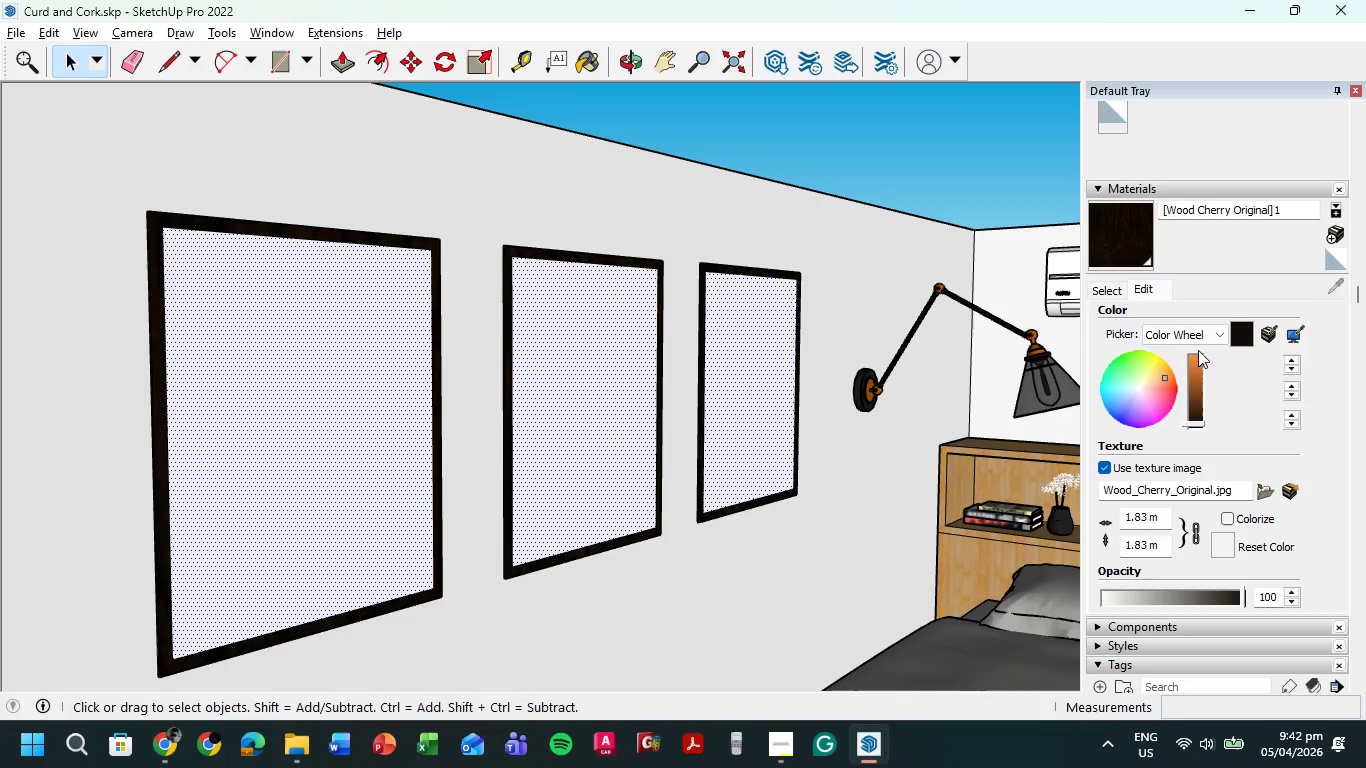 
left_click([1116, 294])
 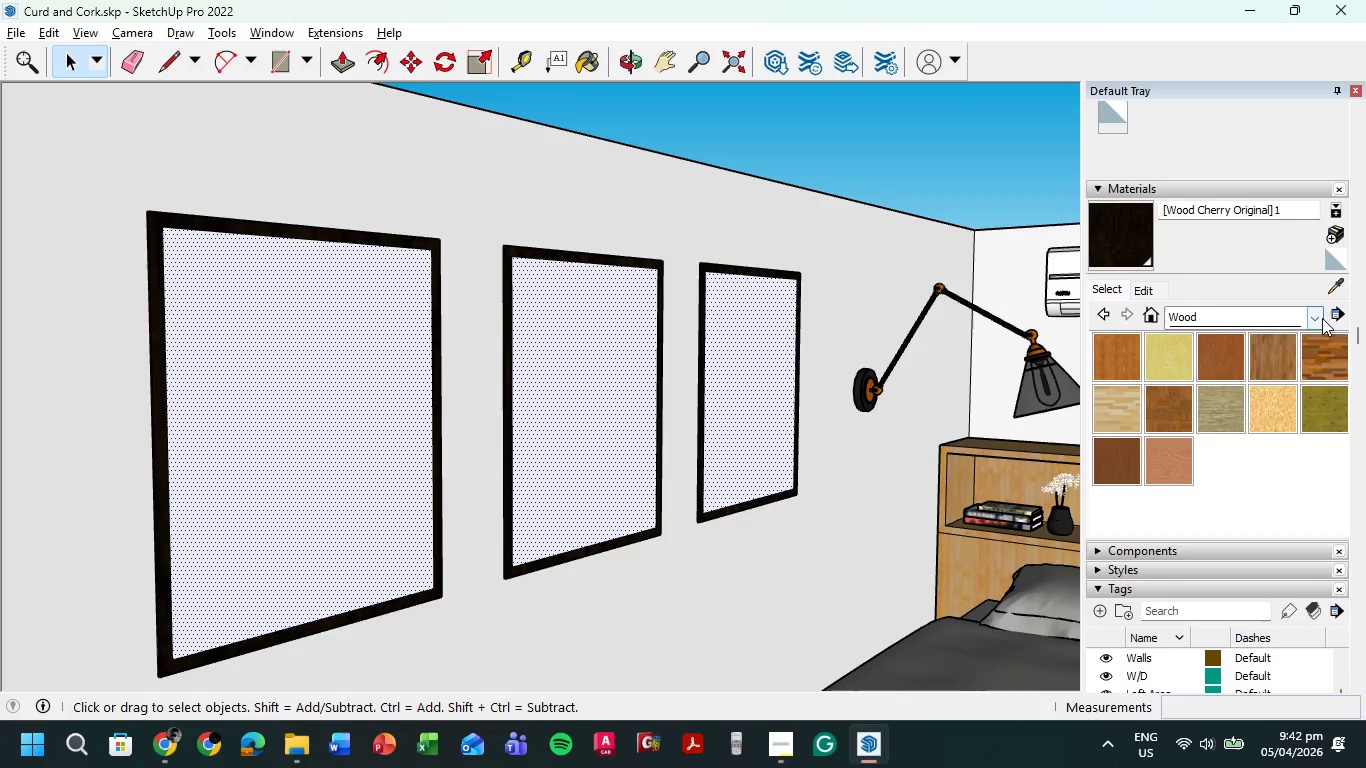 
left_click([1316, 319])
 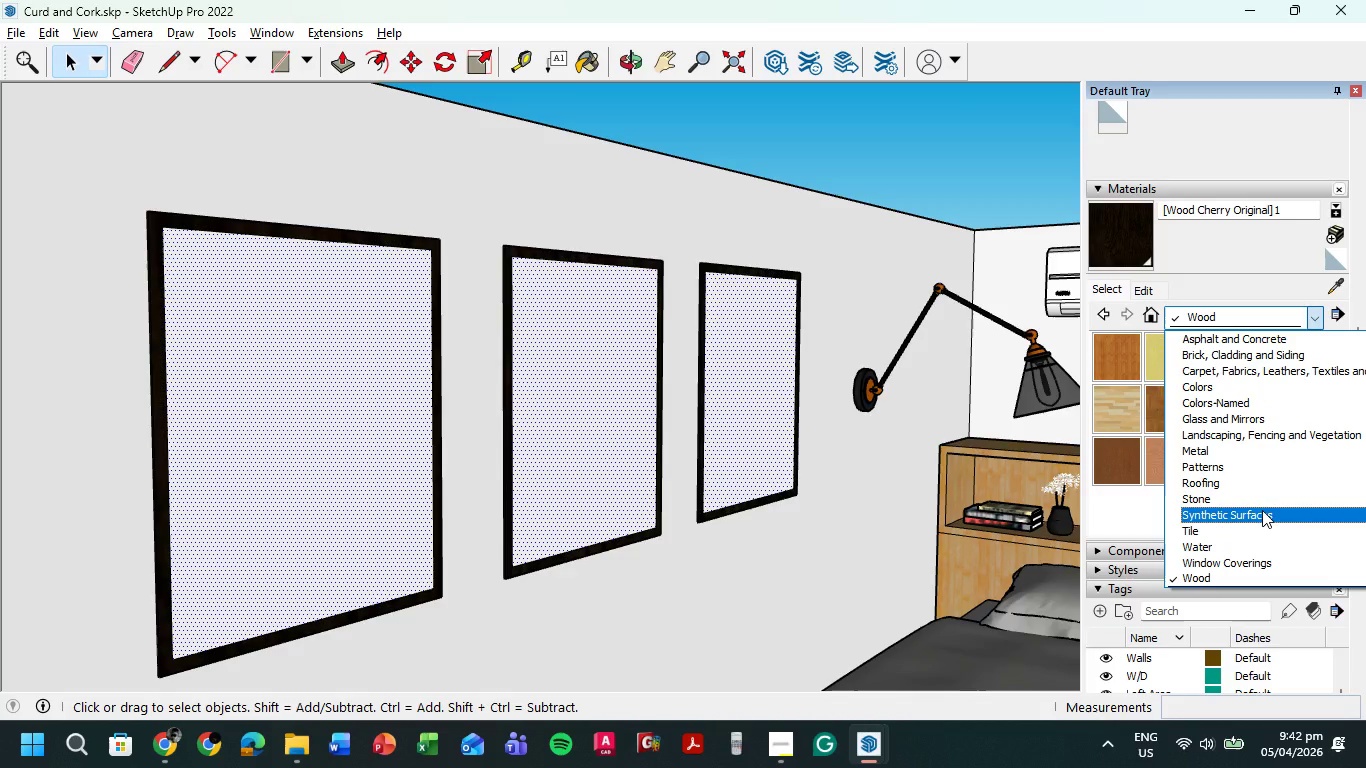 
left_click([1262, 510])
 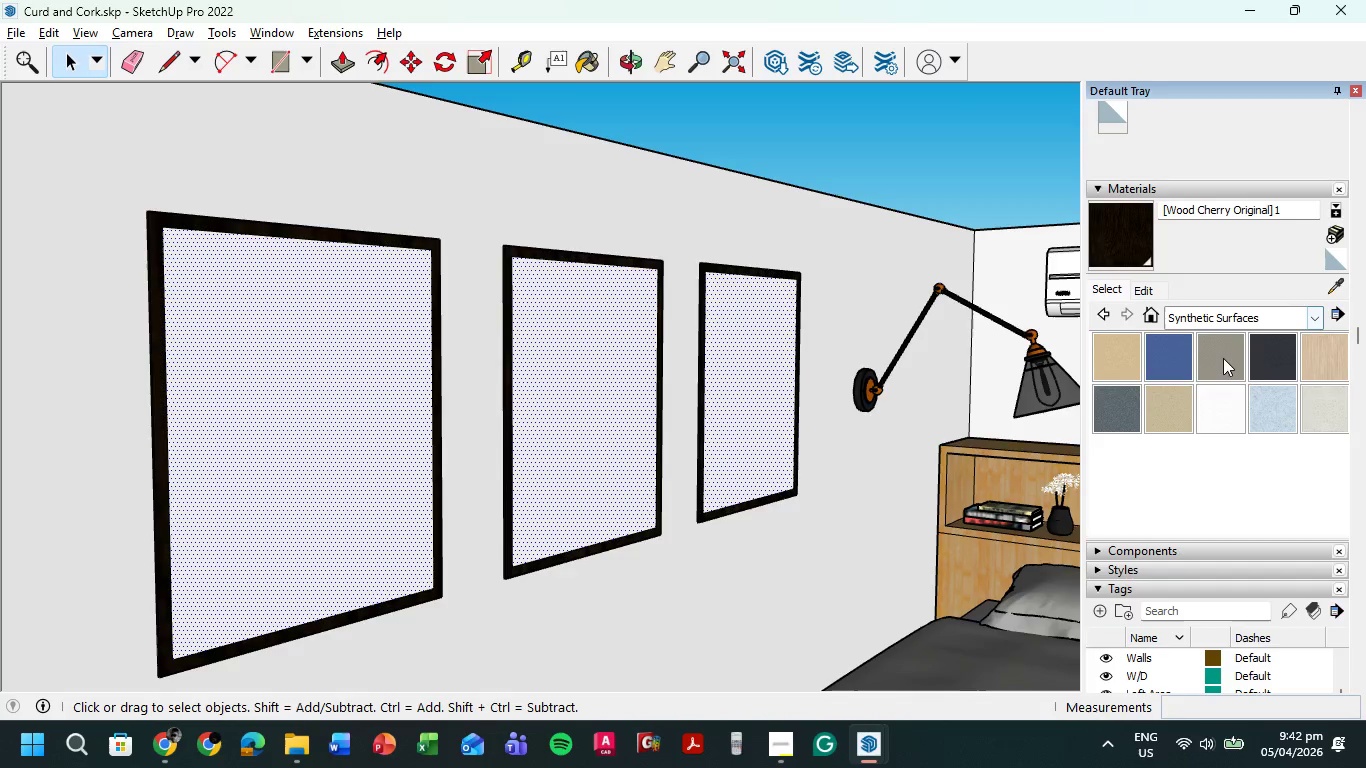 
left_click([1259, 351])
 